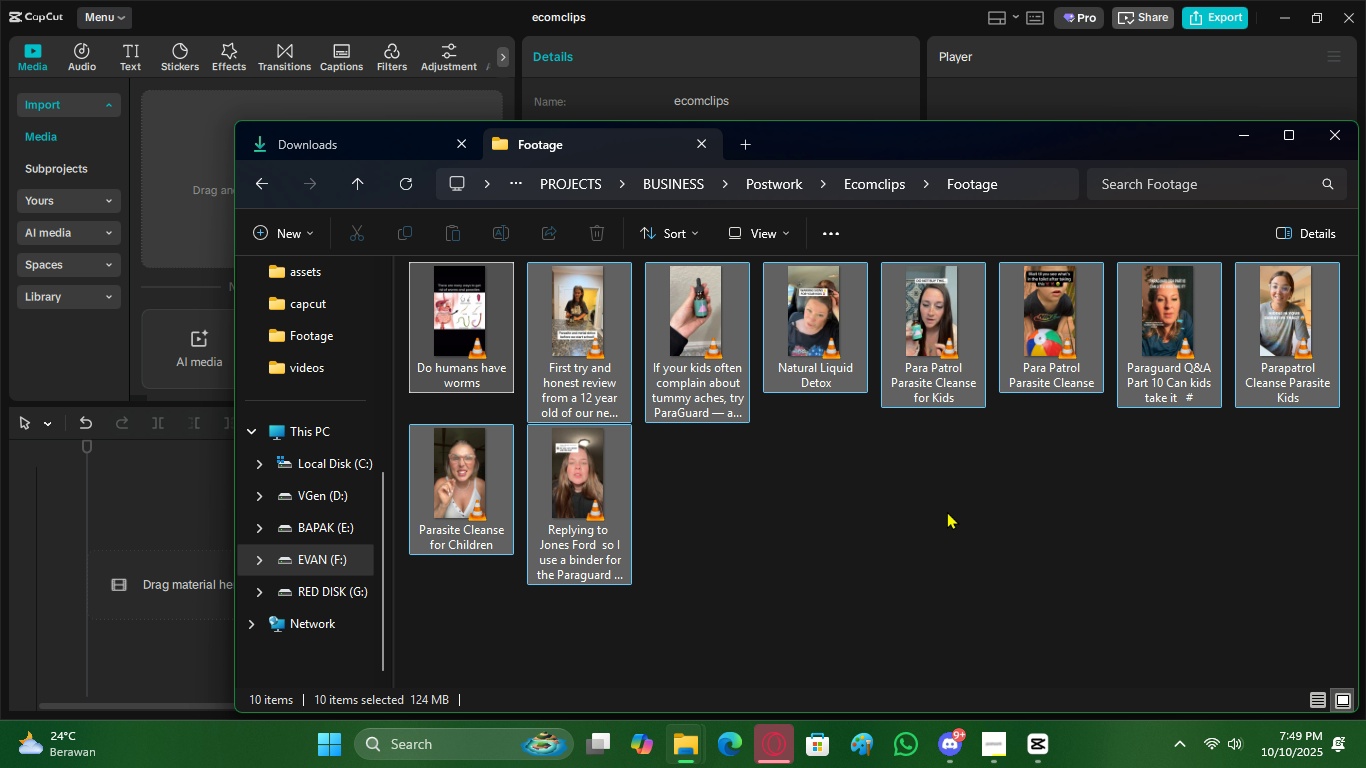 
key(Control+A)
 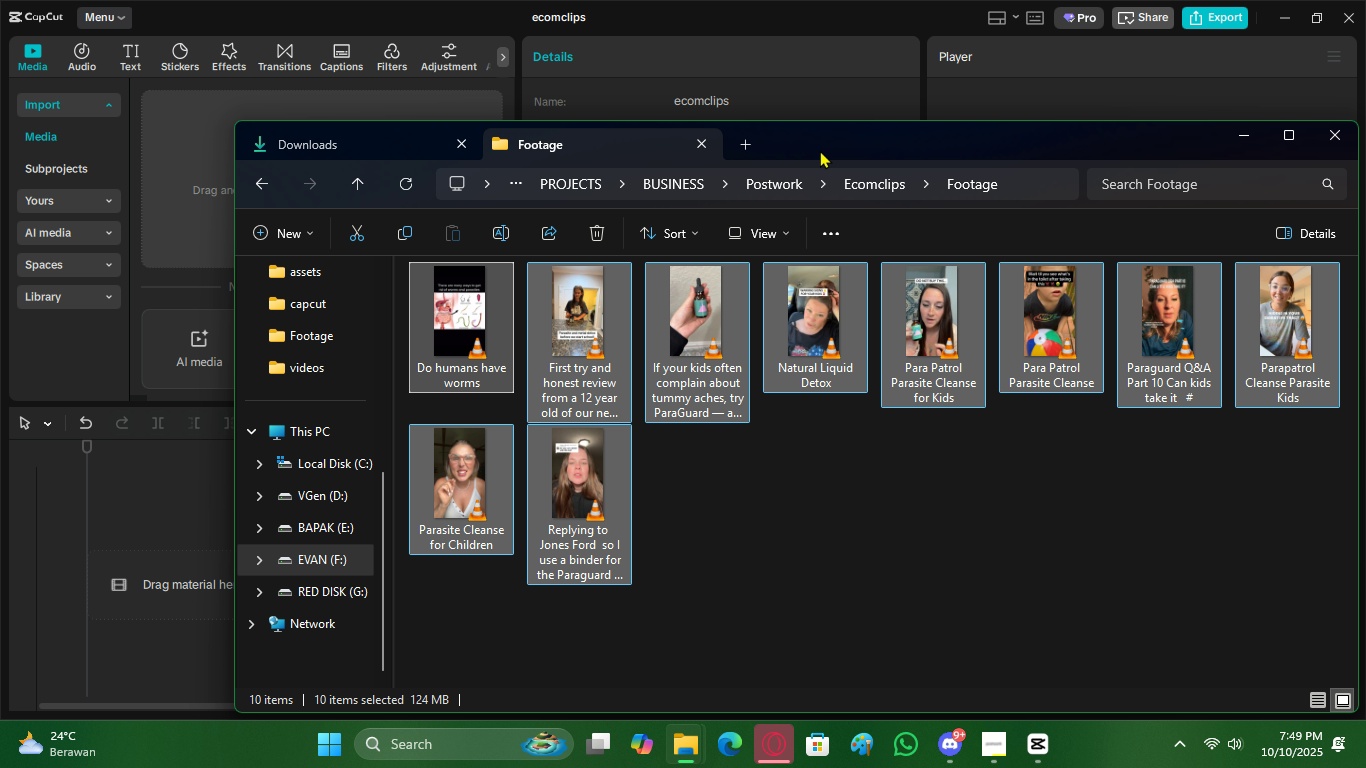 
left_click_drag(start_coordinate=[825, 136], to_coordinate=[976, 292])
 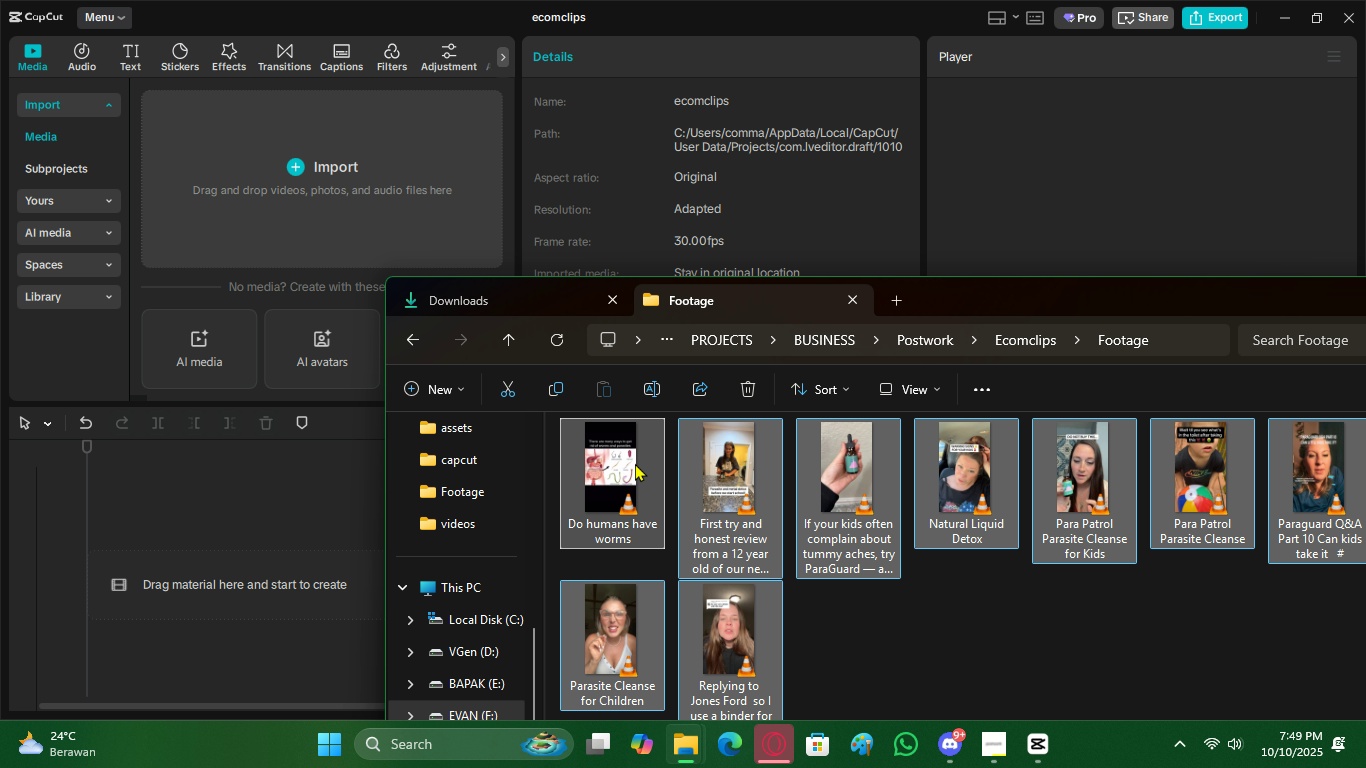 
left_click_drag(start_coordinate=[626, 465], to_coordinate=[293, 209])
 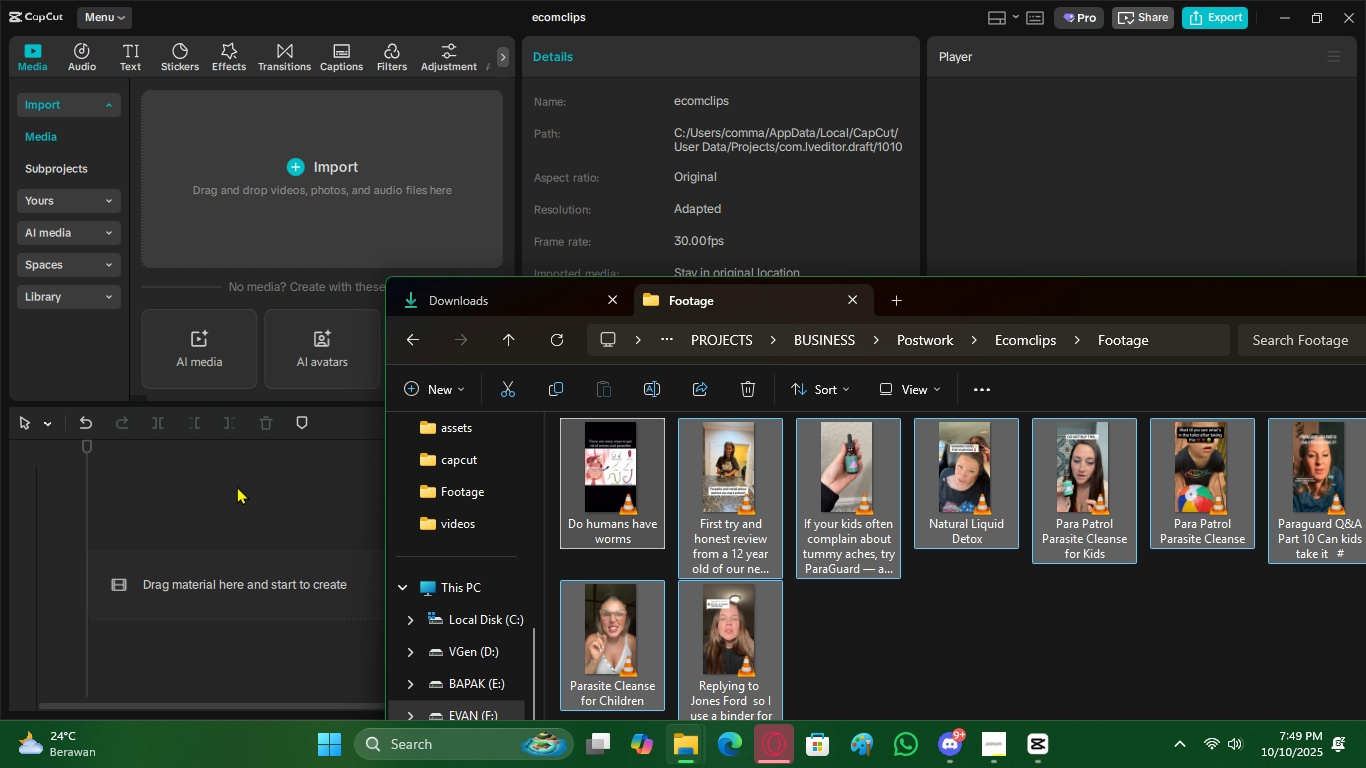 
wait(5.54)
 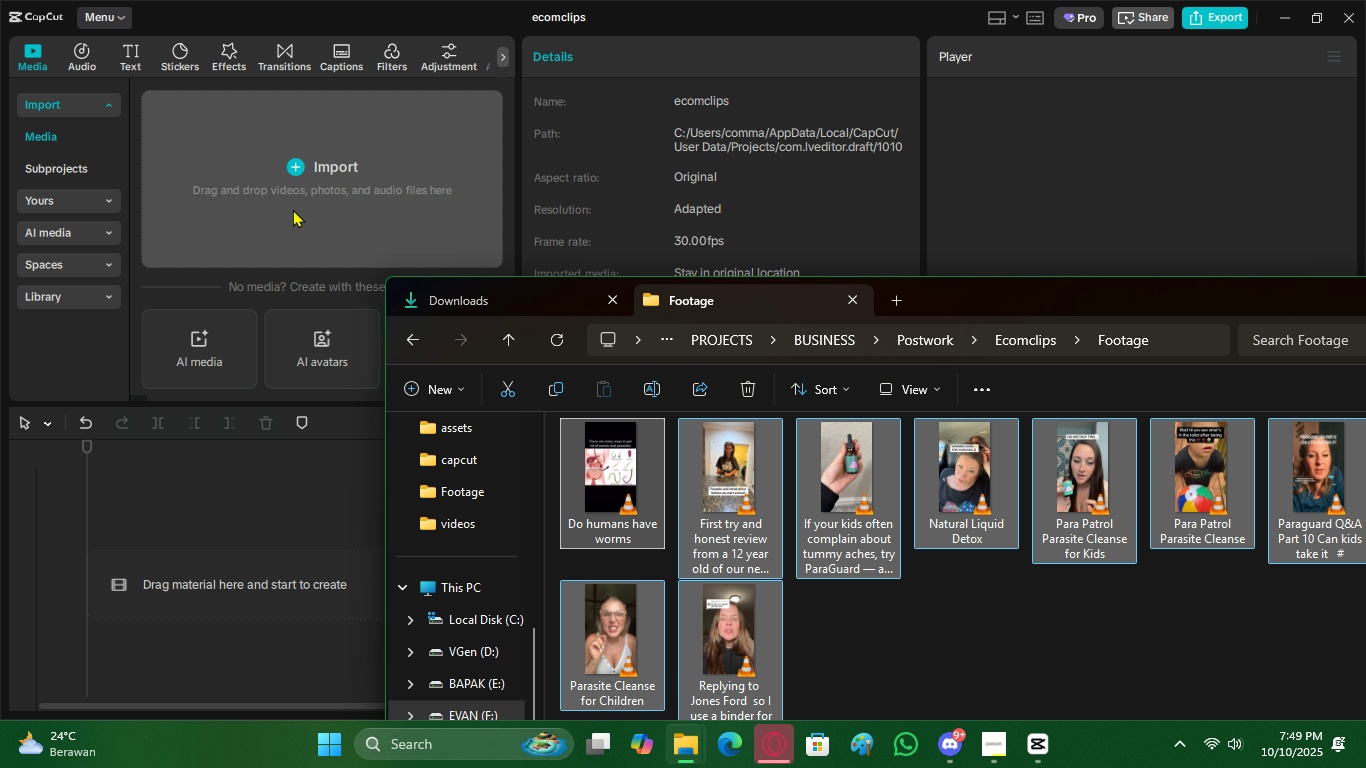 
left_click([349, 242])
 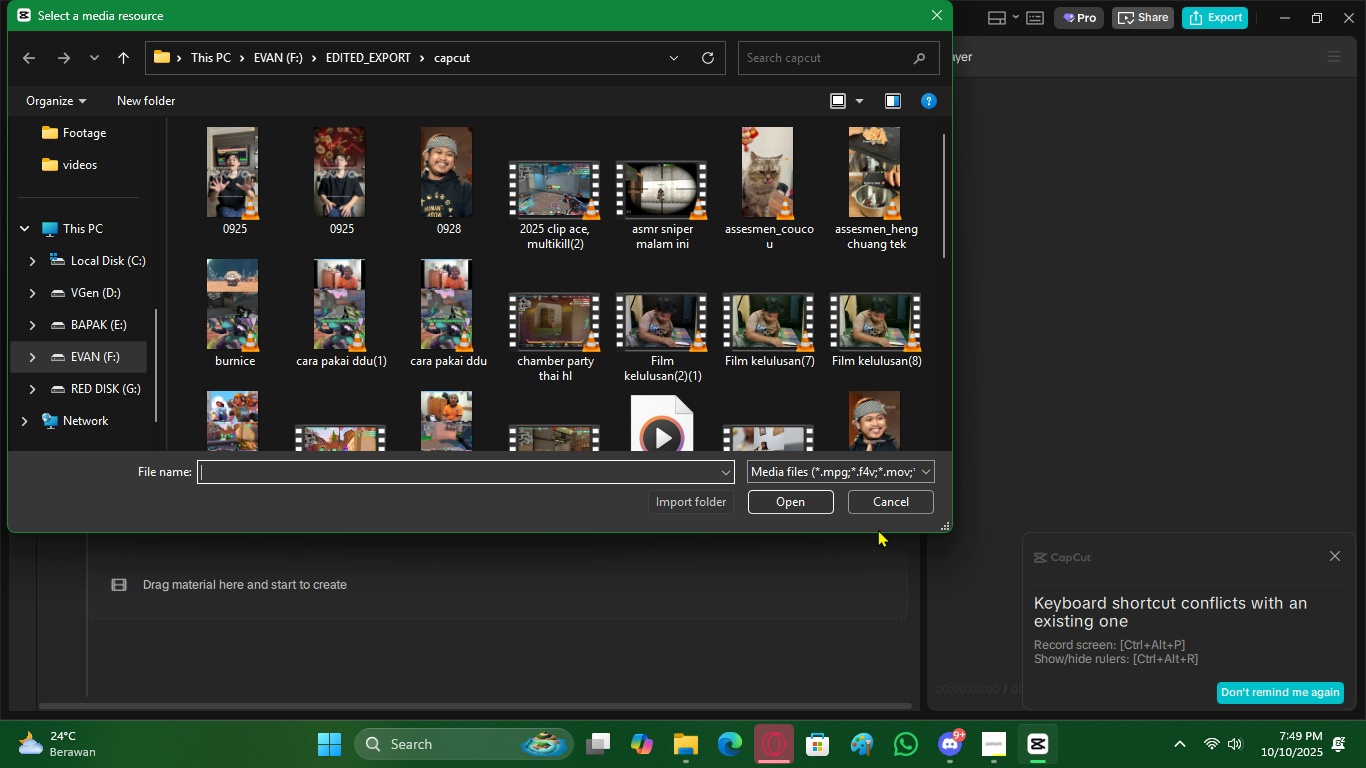 
left_click([894, 502])
 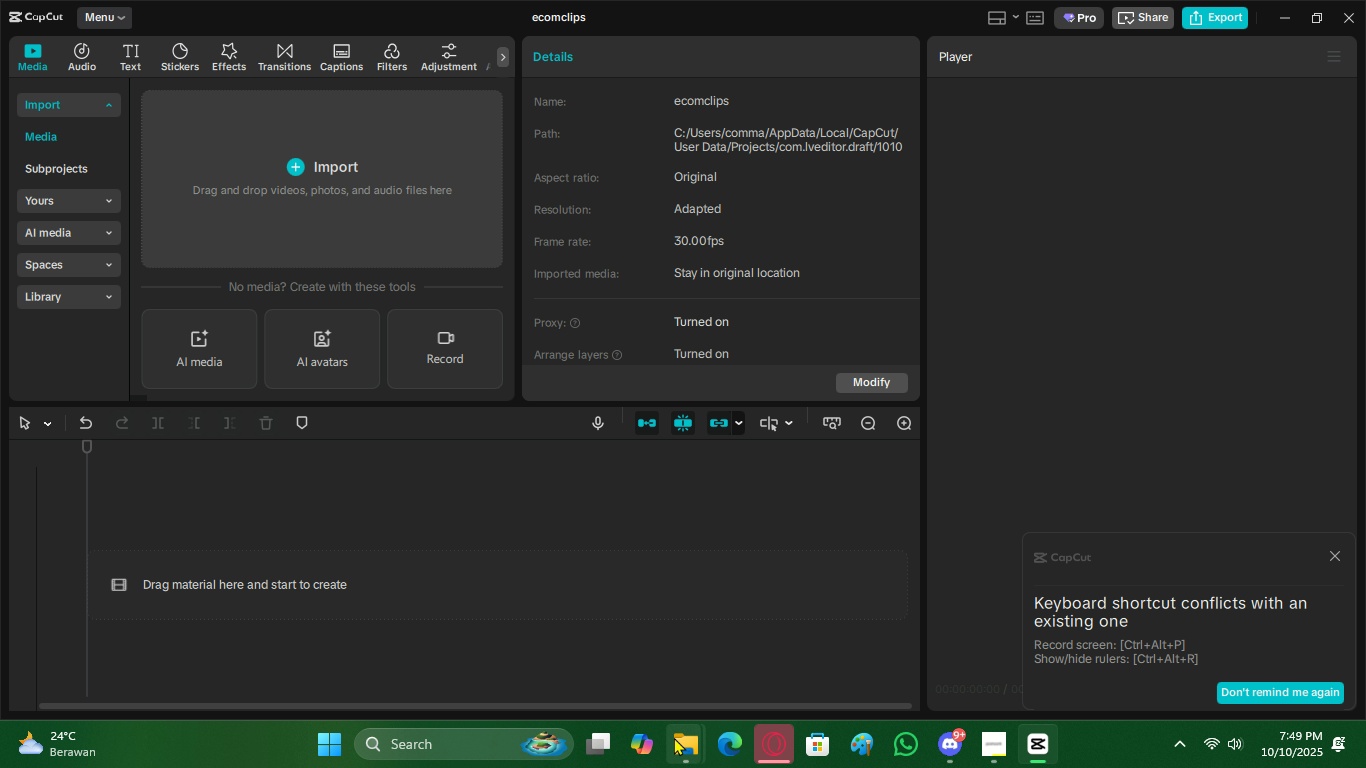 
left_click([674, 737])
 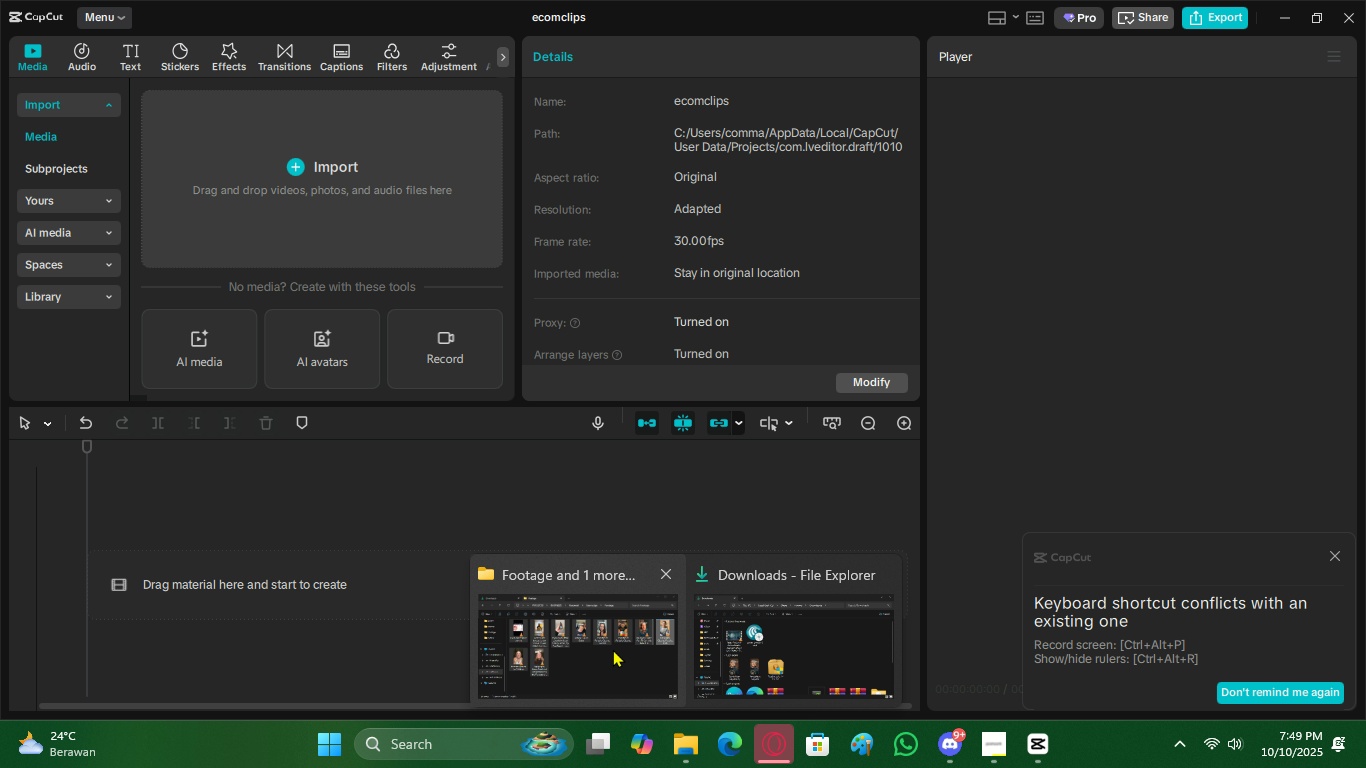 
left_click([613, 649])
 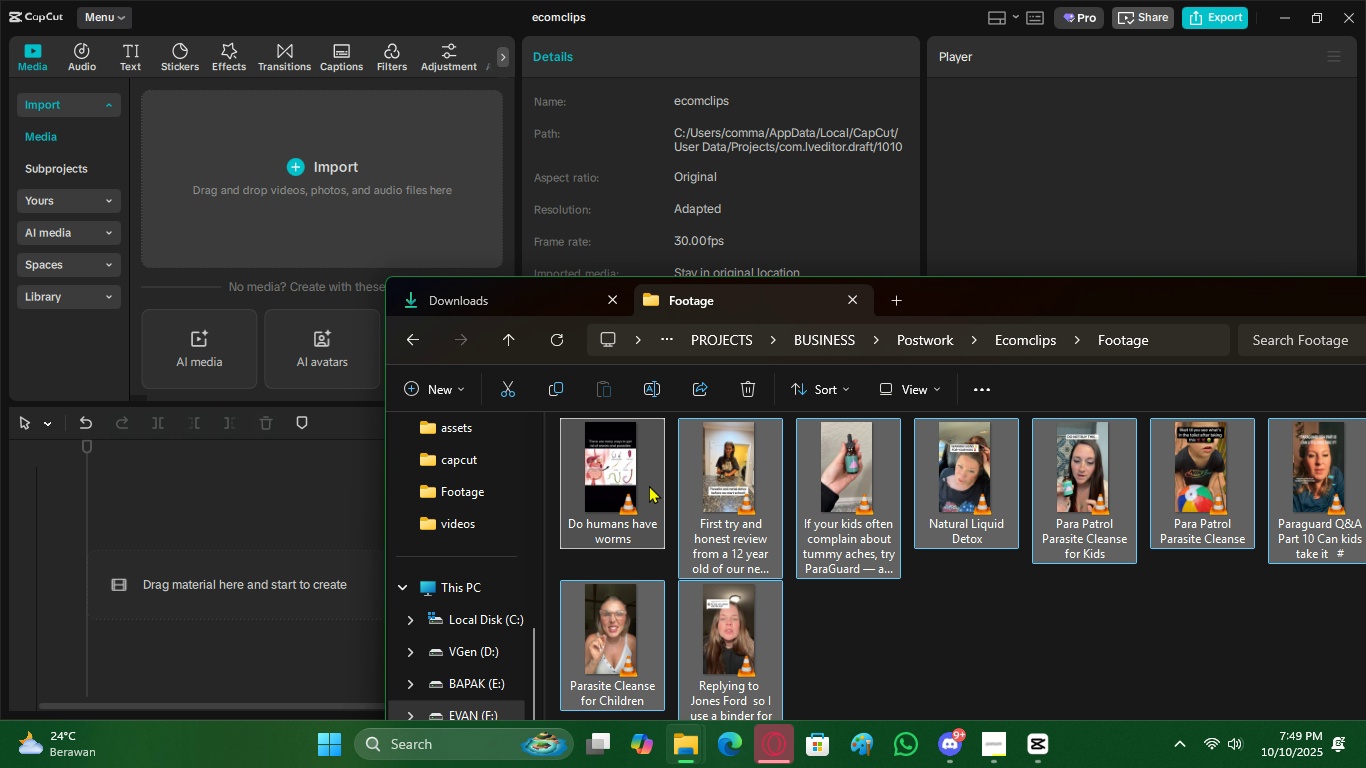 
left_click_drag(start_coordinate=[649, 485], to_coordinate=[299, 205])
 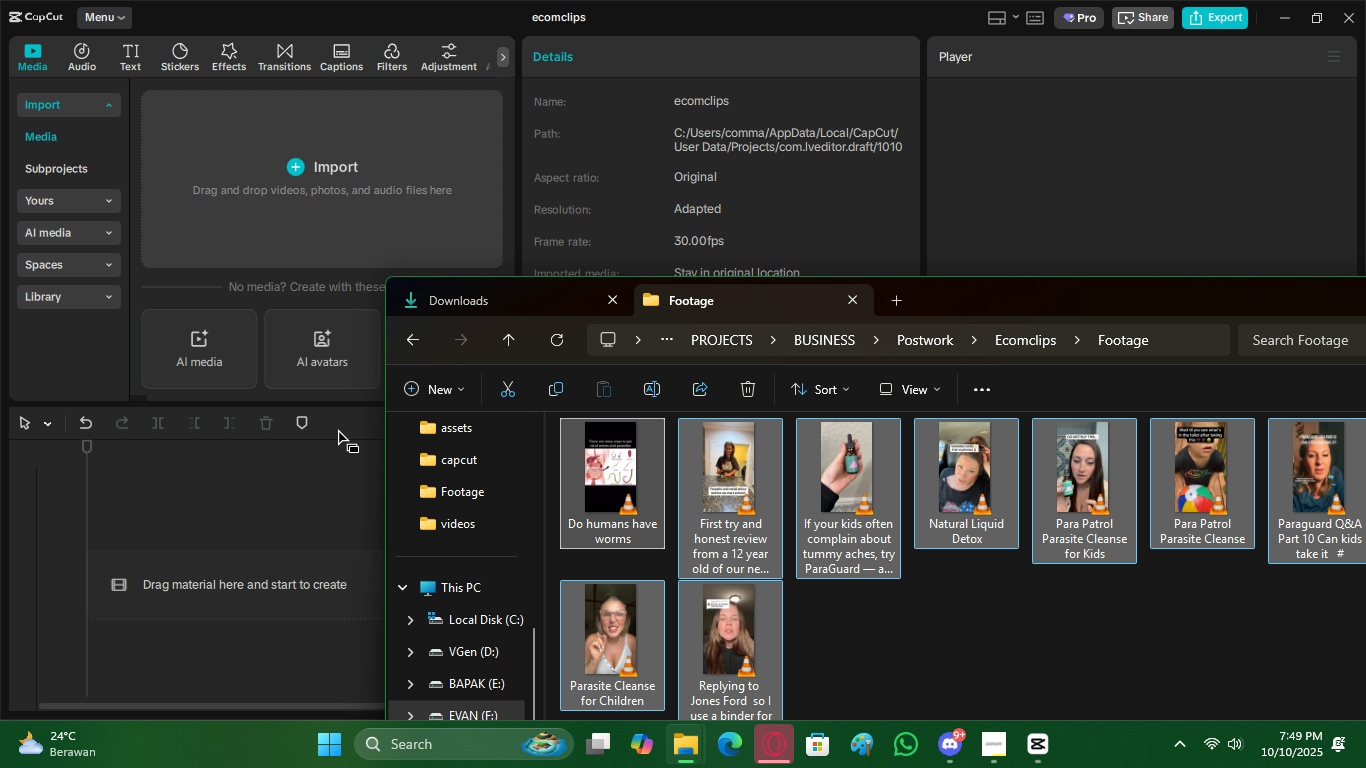 
left_click([337, 427])
 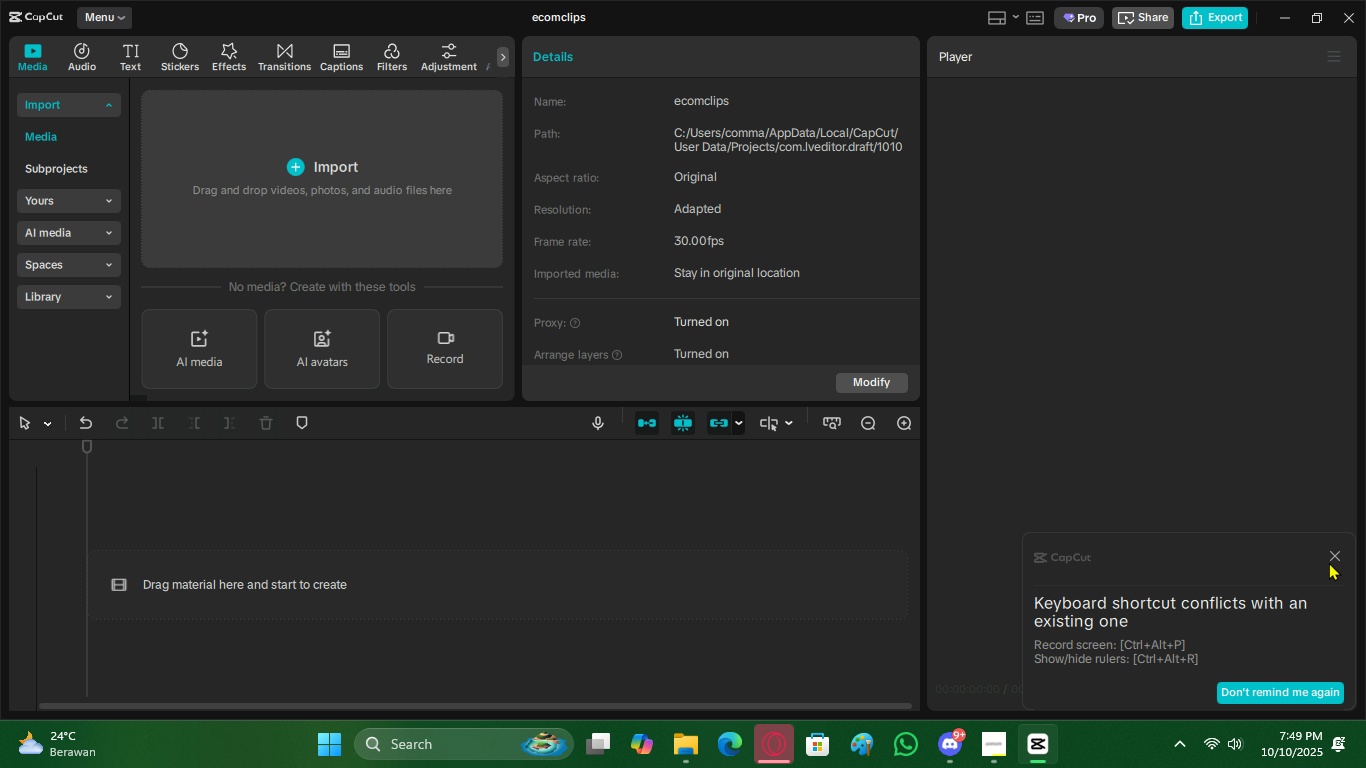 
left_click([1332, 555])
 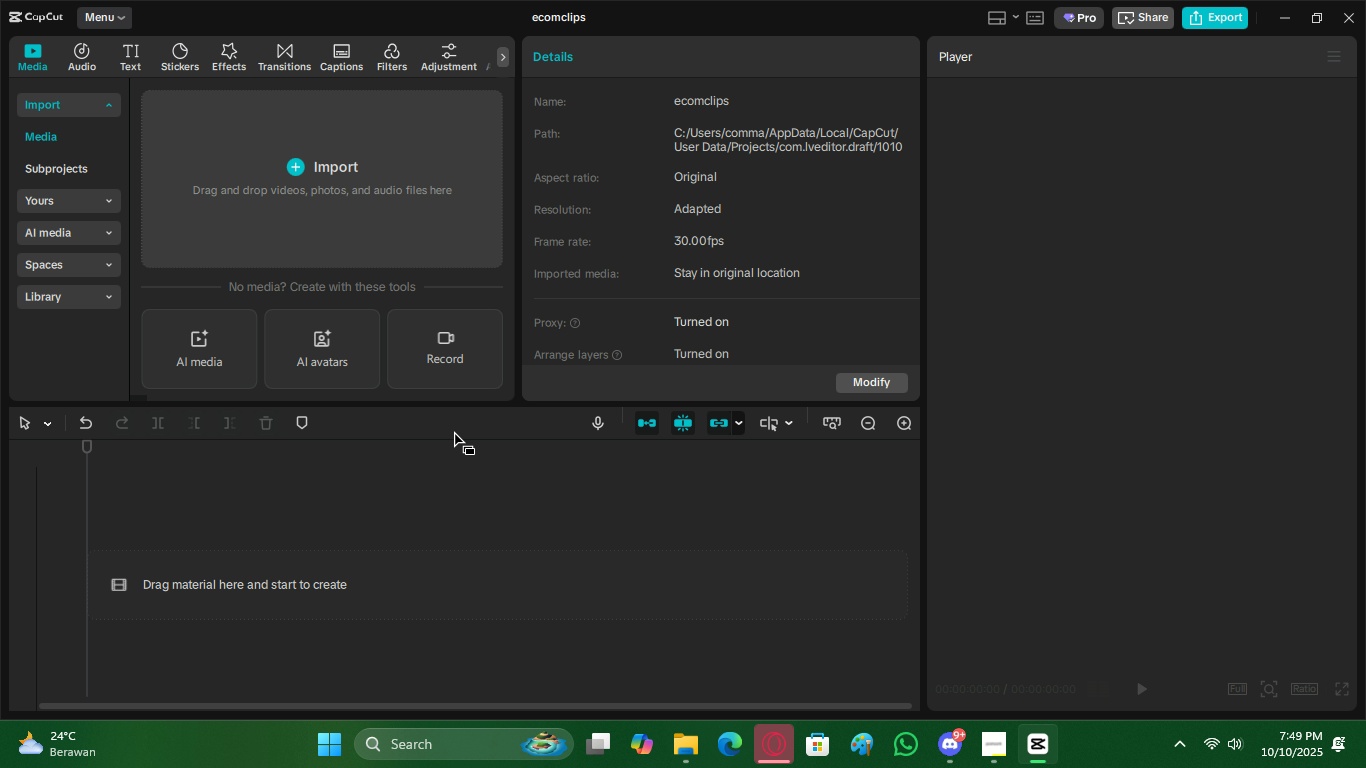 
scroll: coordinate [393, 433], scroll_direction: down, amount: 1.0
 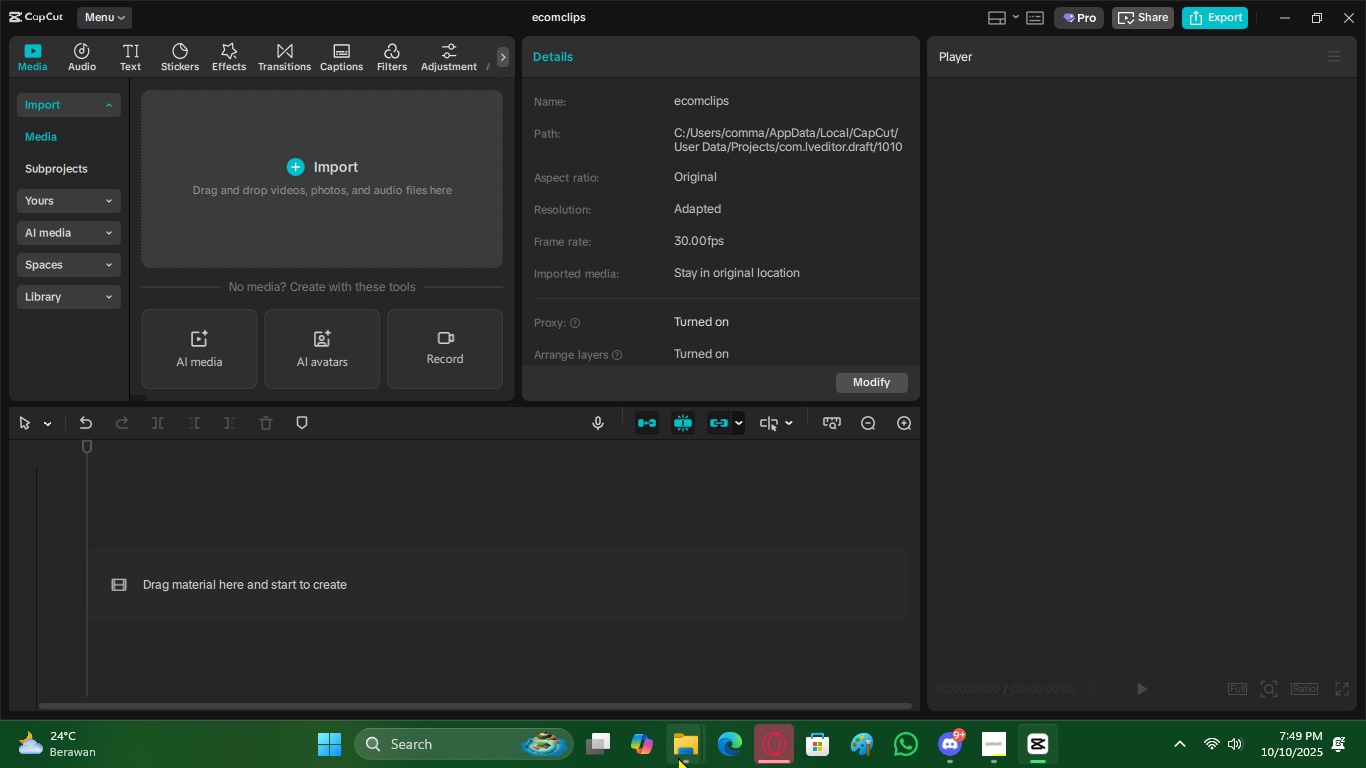 
left_click([678, 757])
 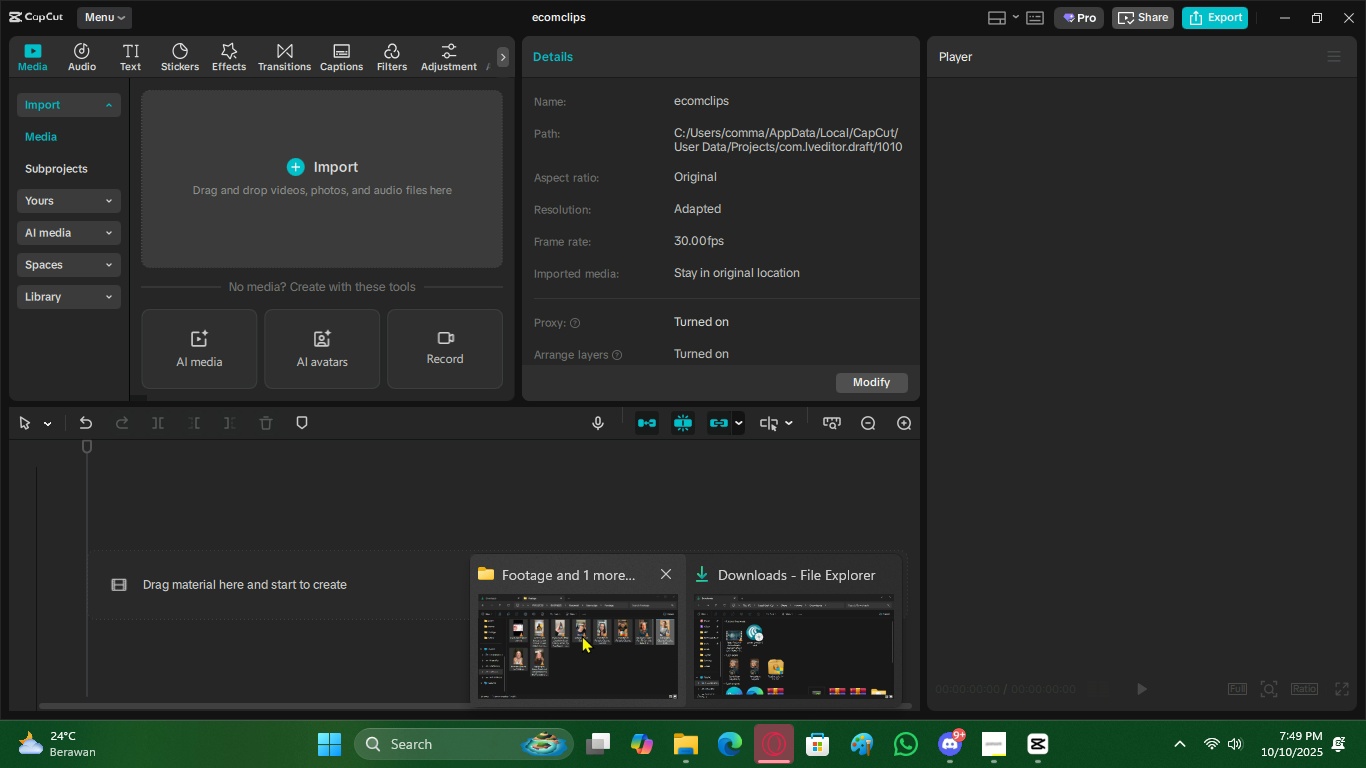 
left_click([582, 635])
 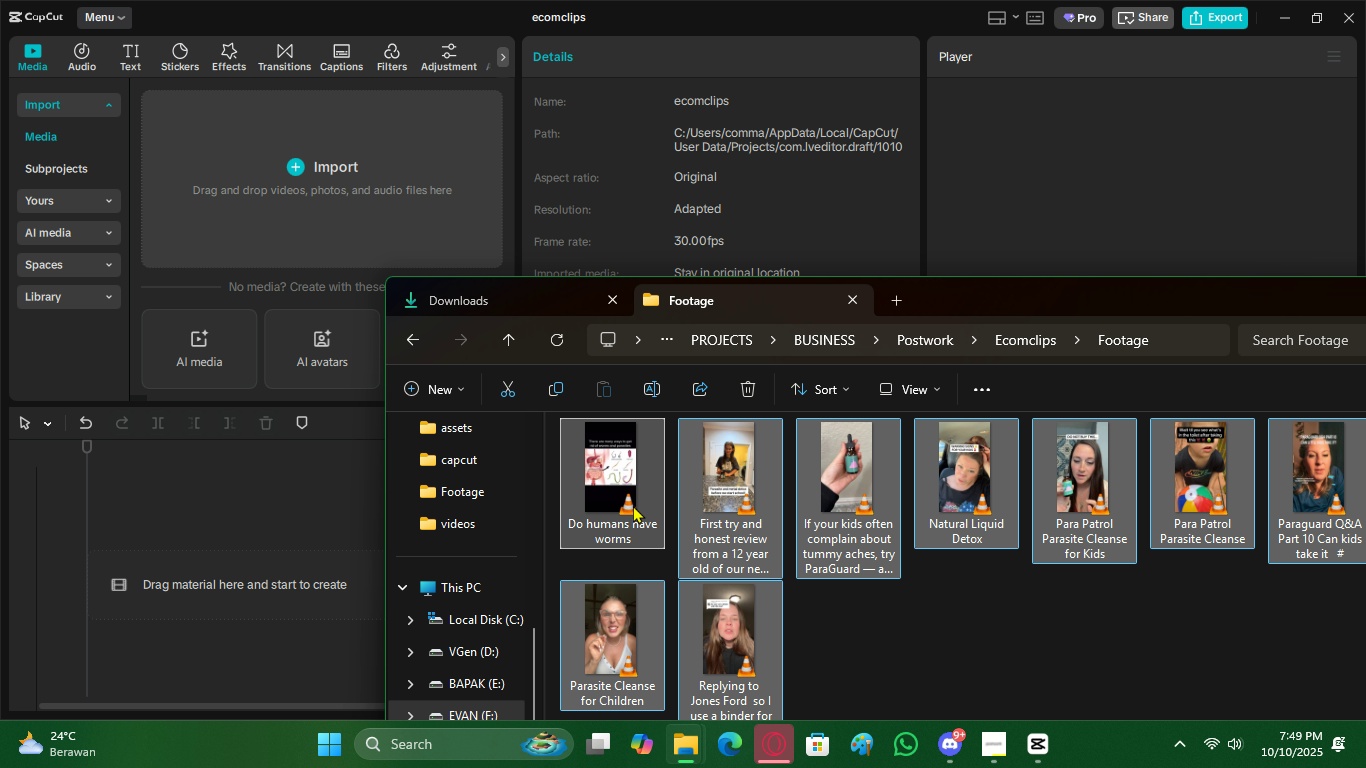 
left_click_drag(start_coordinate=[633, 505], to_coordinate=[244, 598])
 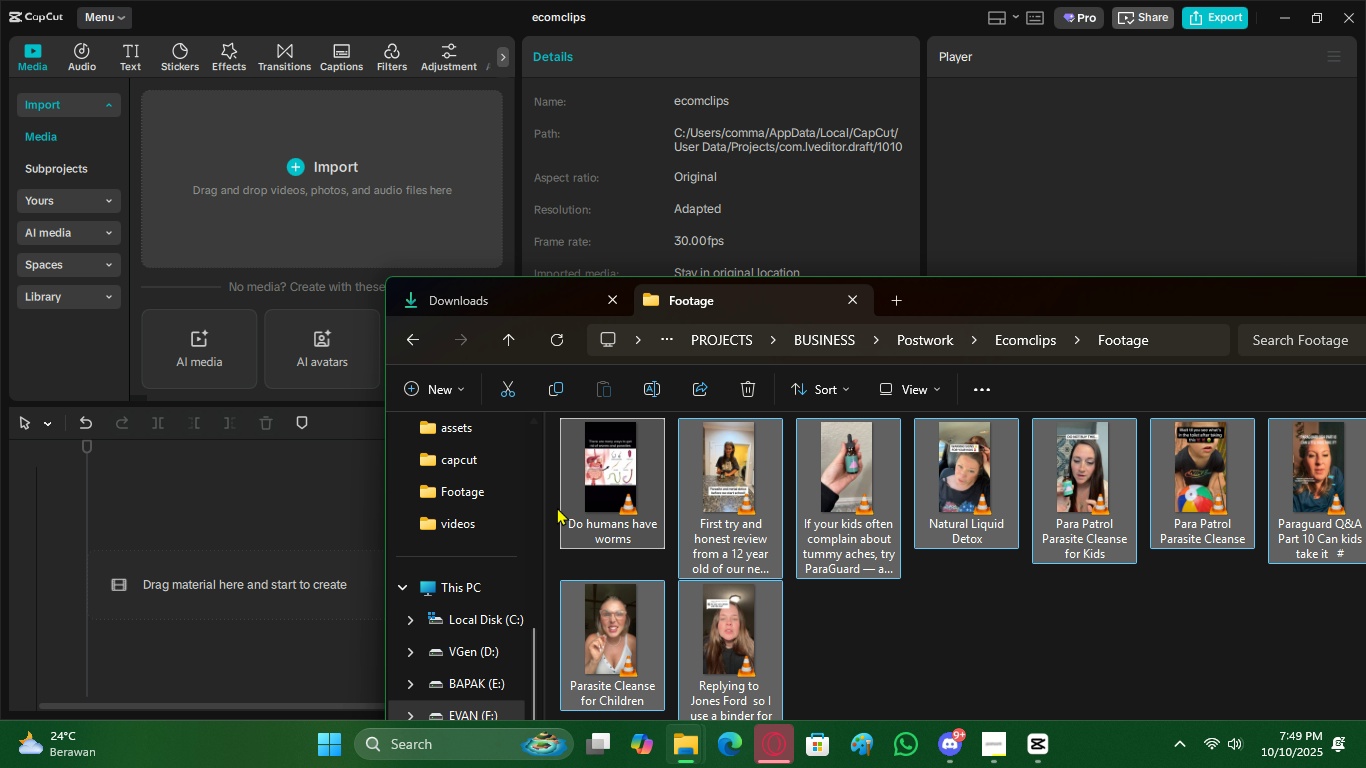 
left_click_drag(start_coordinate=[588, 500], to_coordinate=[287, 260])
 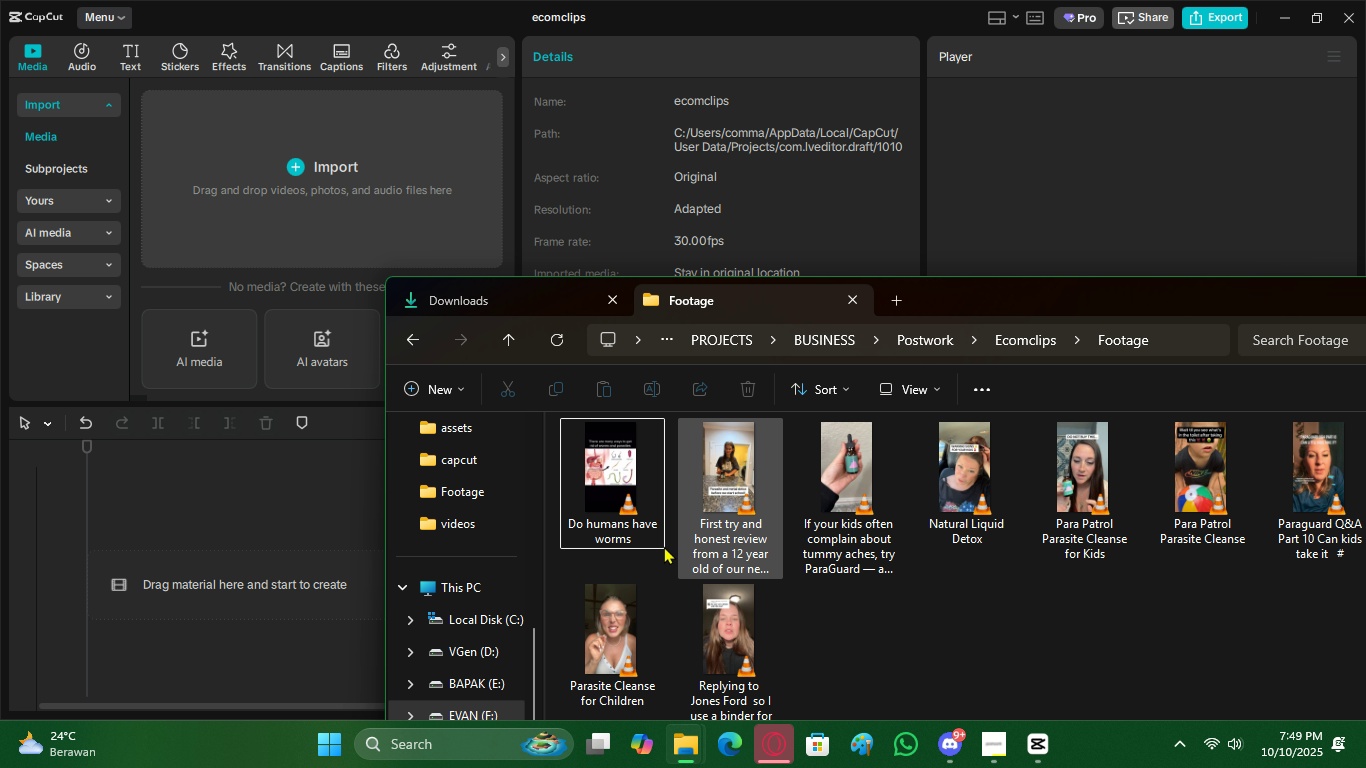 
double_click([591, 511])
 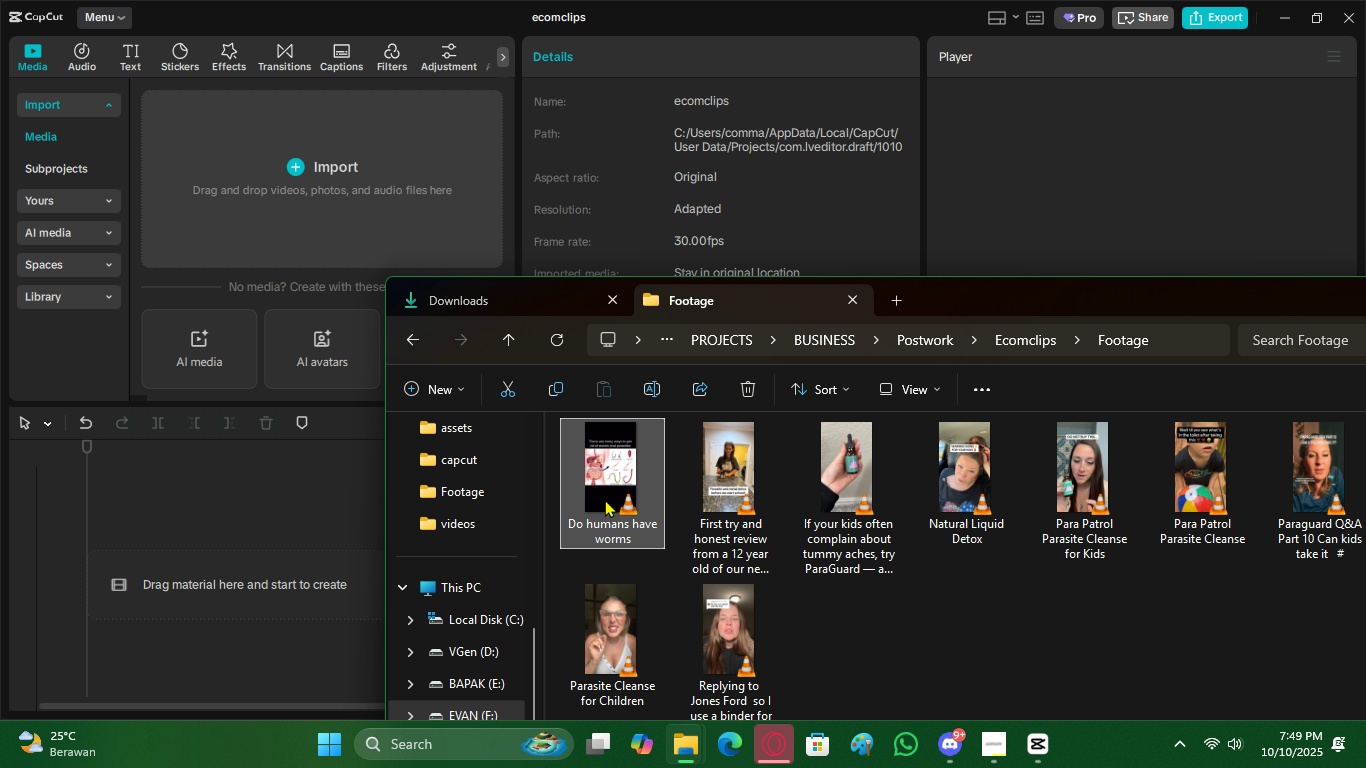 
left_click_drag(start_coordinate=[603, 499], to_coordinate=[258, 228])
 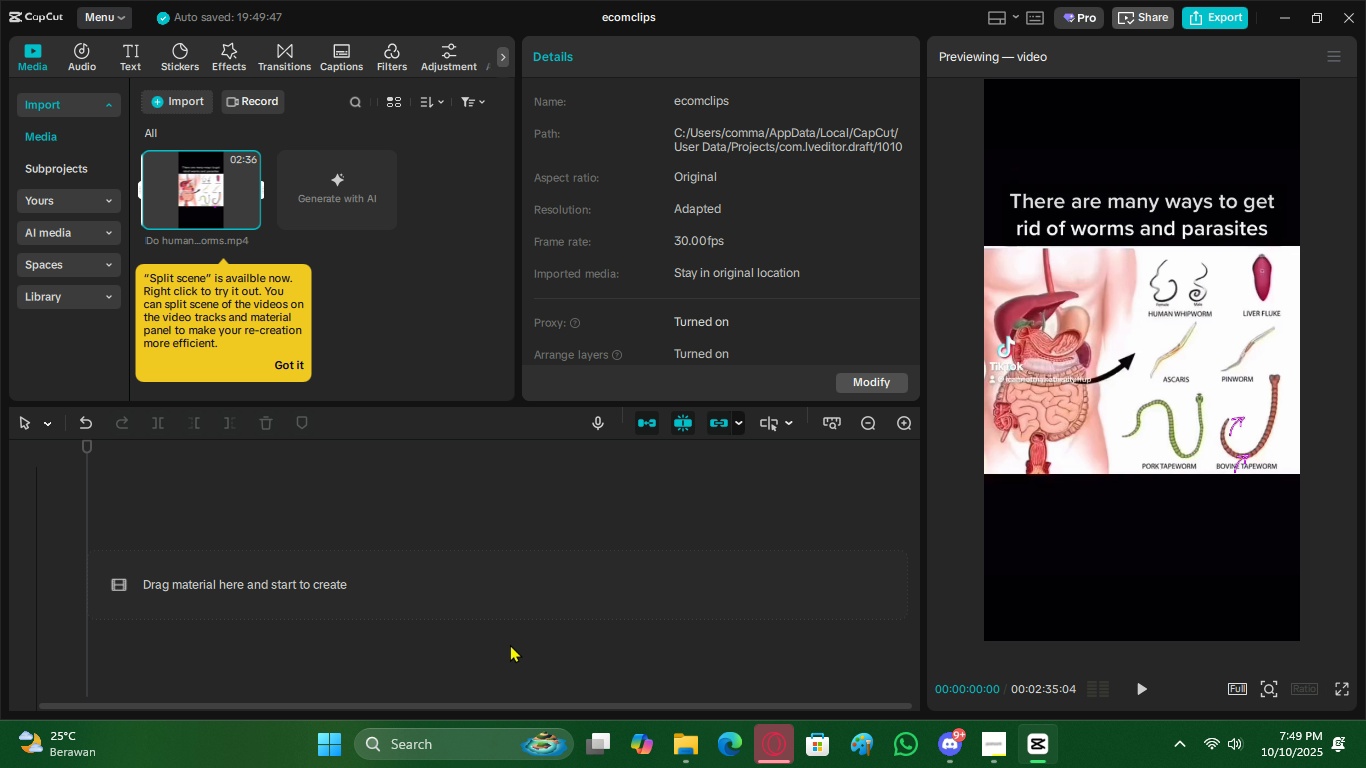 
left_click([683, 742])
 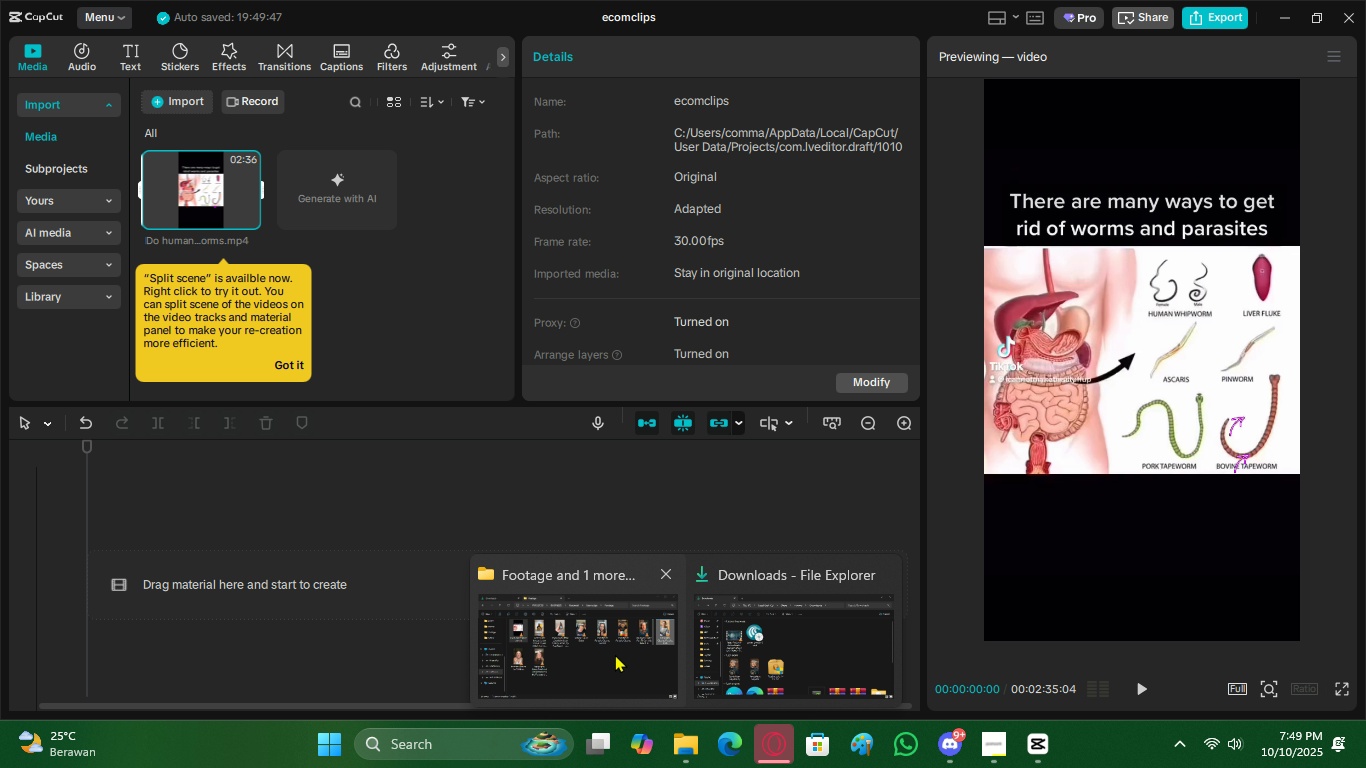 
left_click([615, 654])
 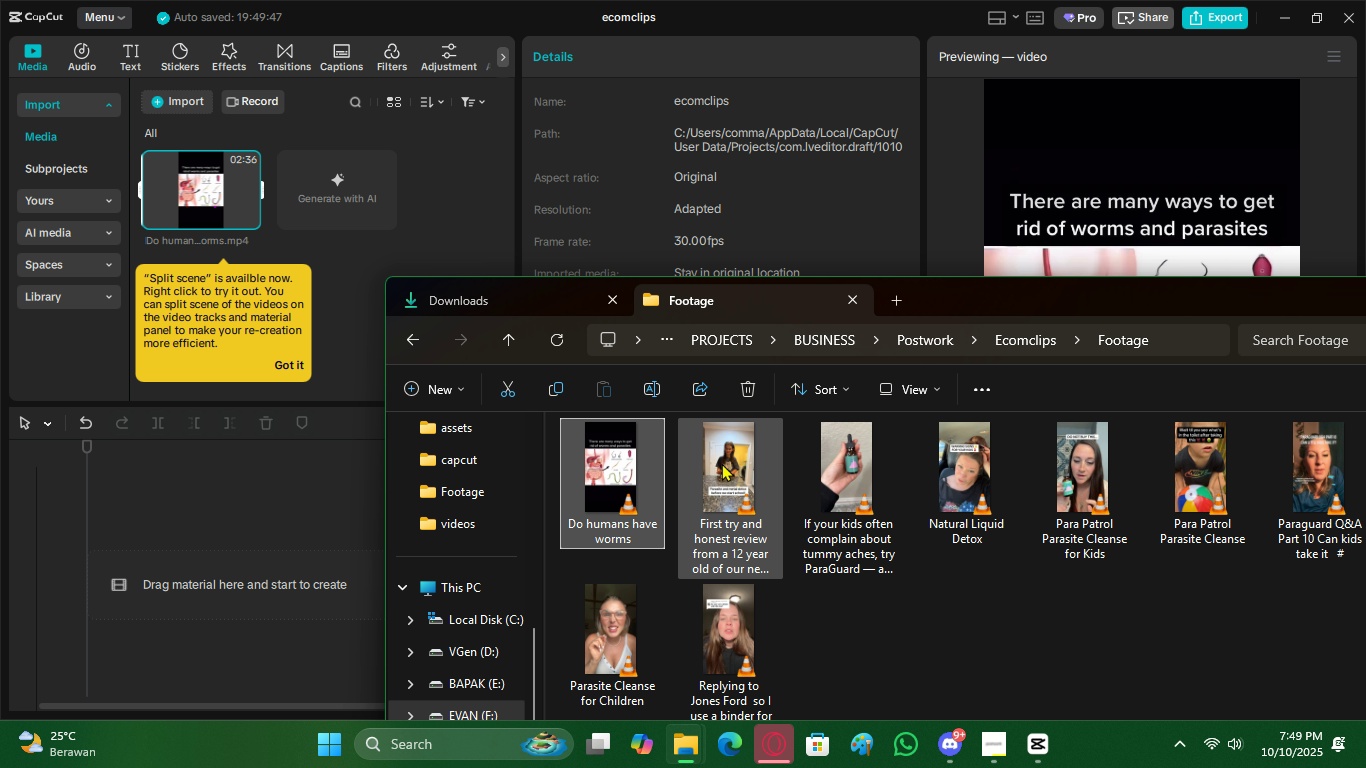 
left_click([722, 463])
 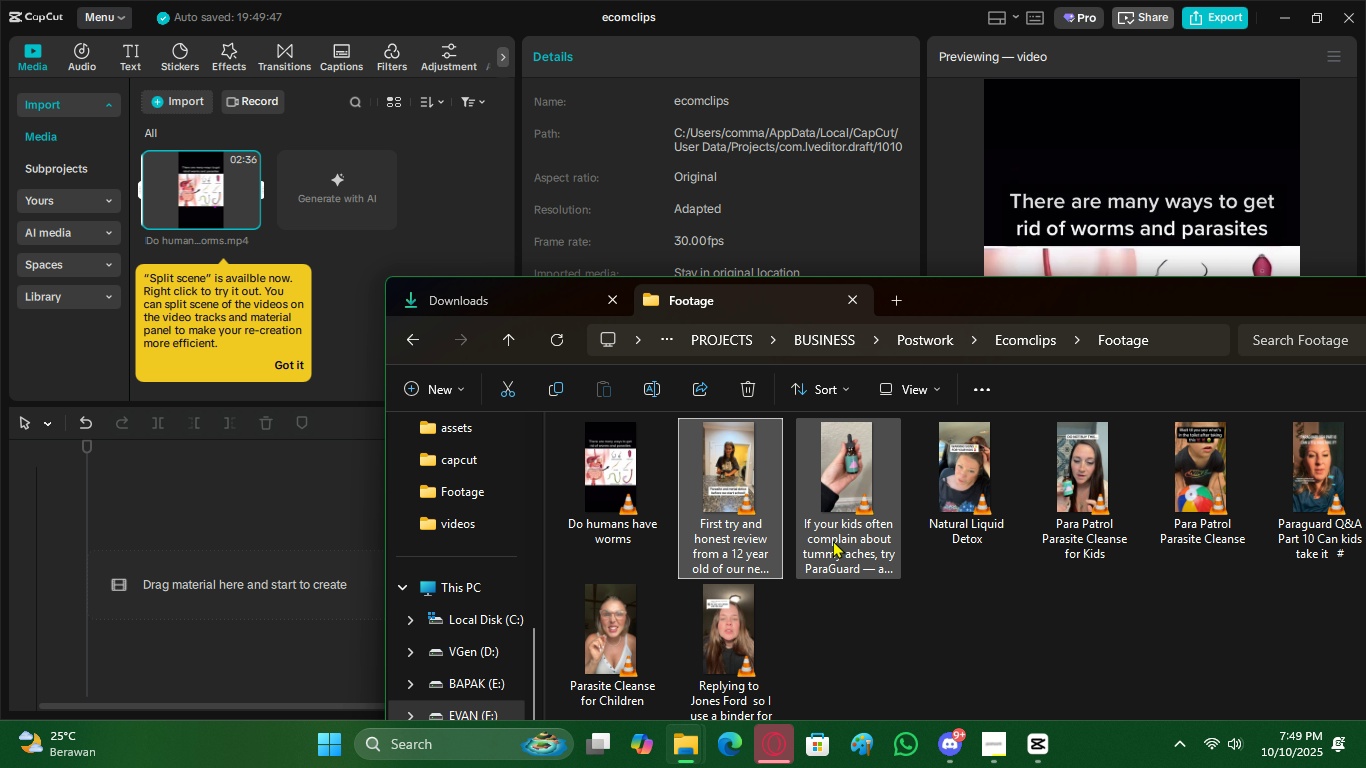 
hold_key(key=ShiftLeft, duration=1.04)
left_click([836, 539])
 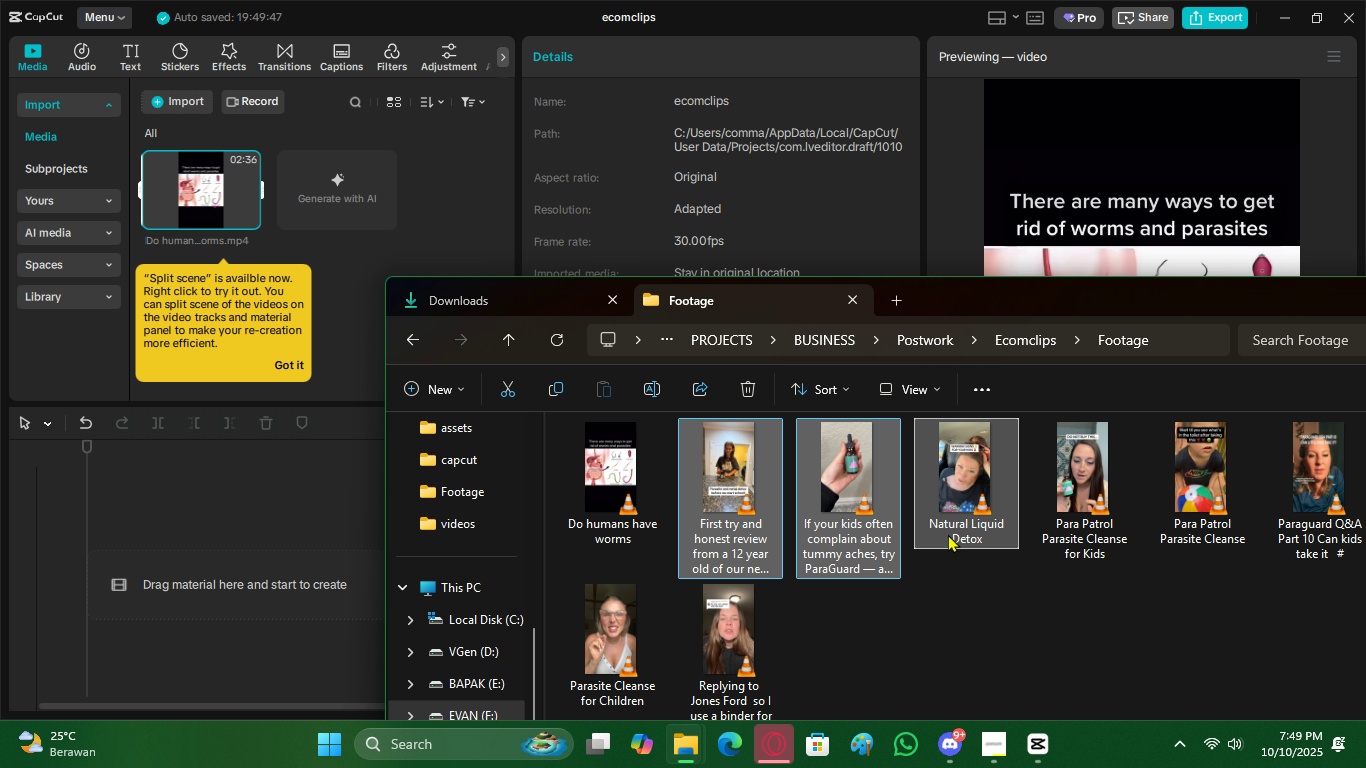 
double_click([948, 534])
 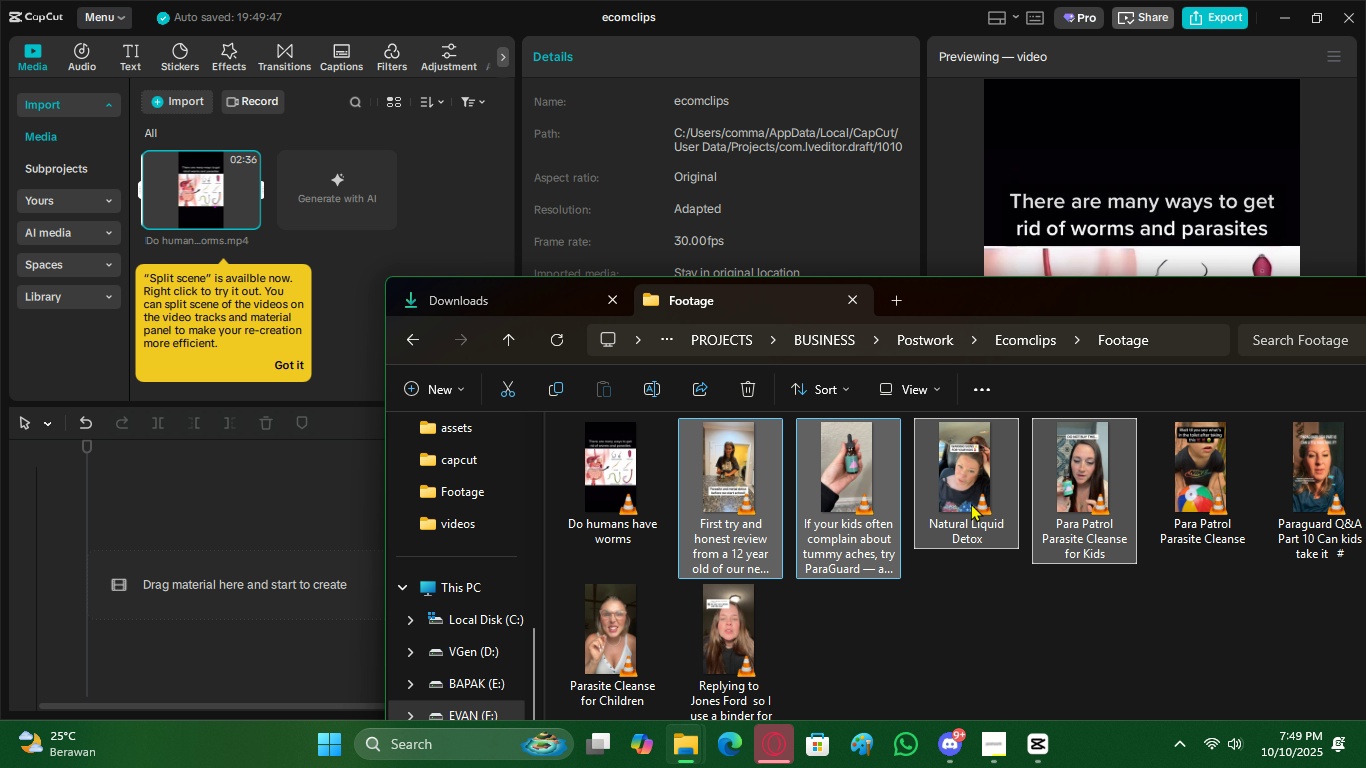 
left_click_drag(start_coordinate=[971, 503], to_coordinate=[389, 255])
 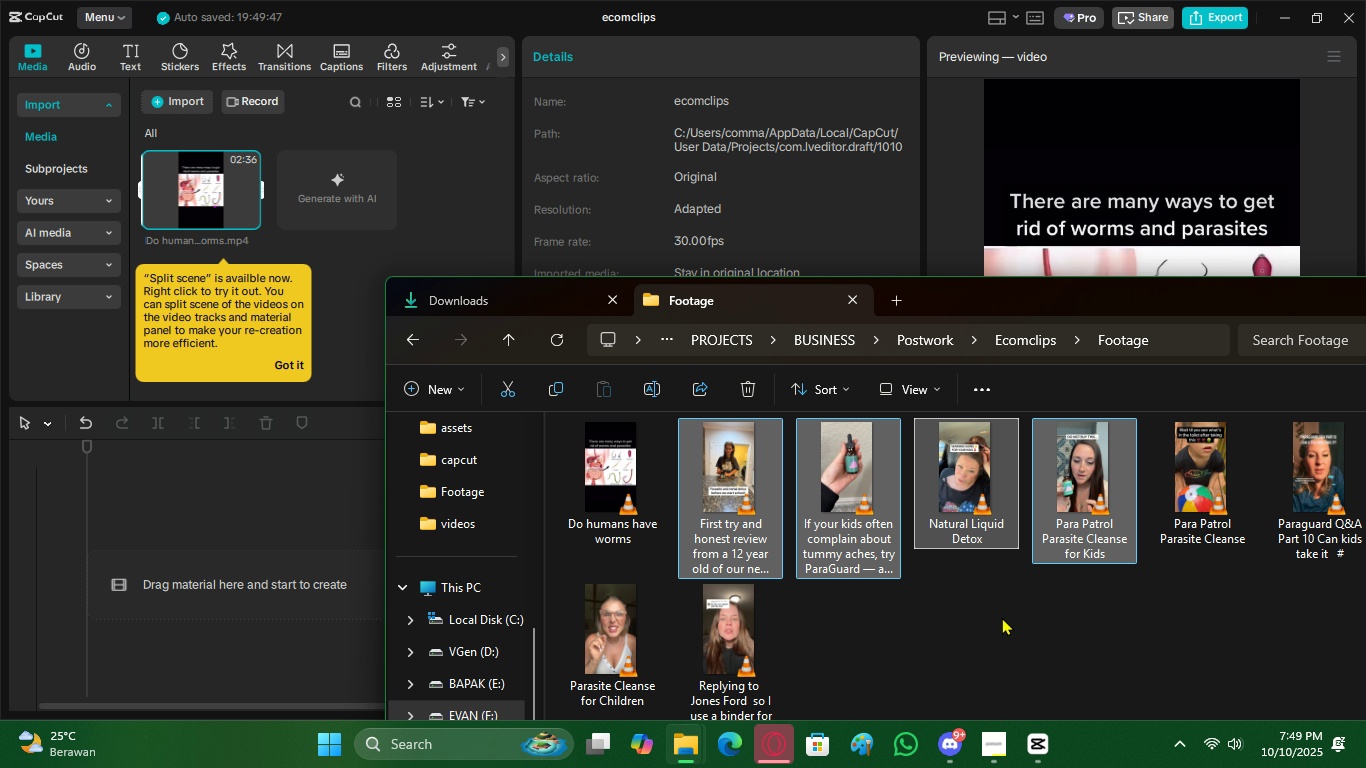 
left_click([1002, 617])
 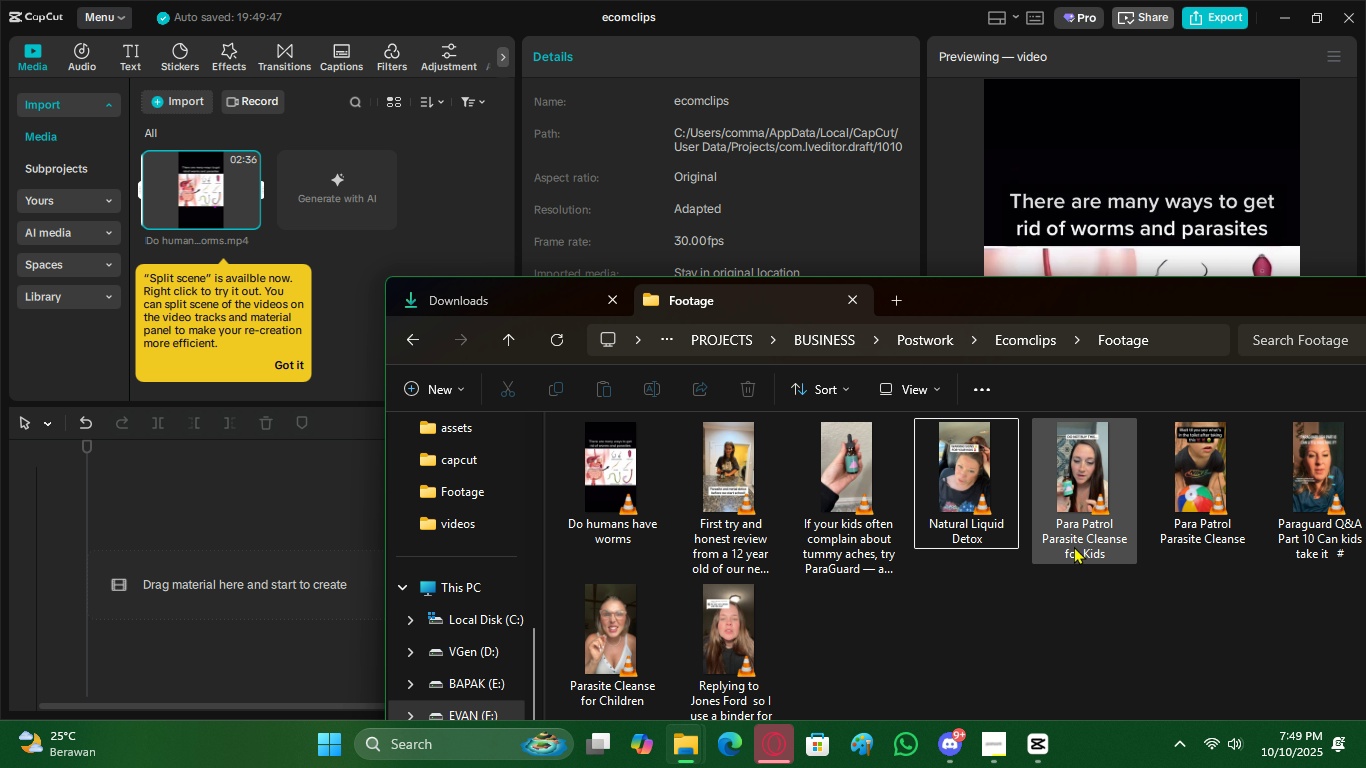 
left_click_drag(start_coordinate=[1074, 546], to_coordinate=[358, 251])
 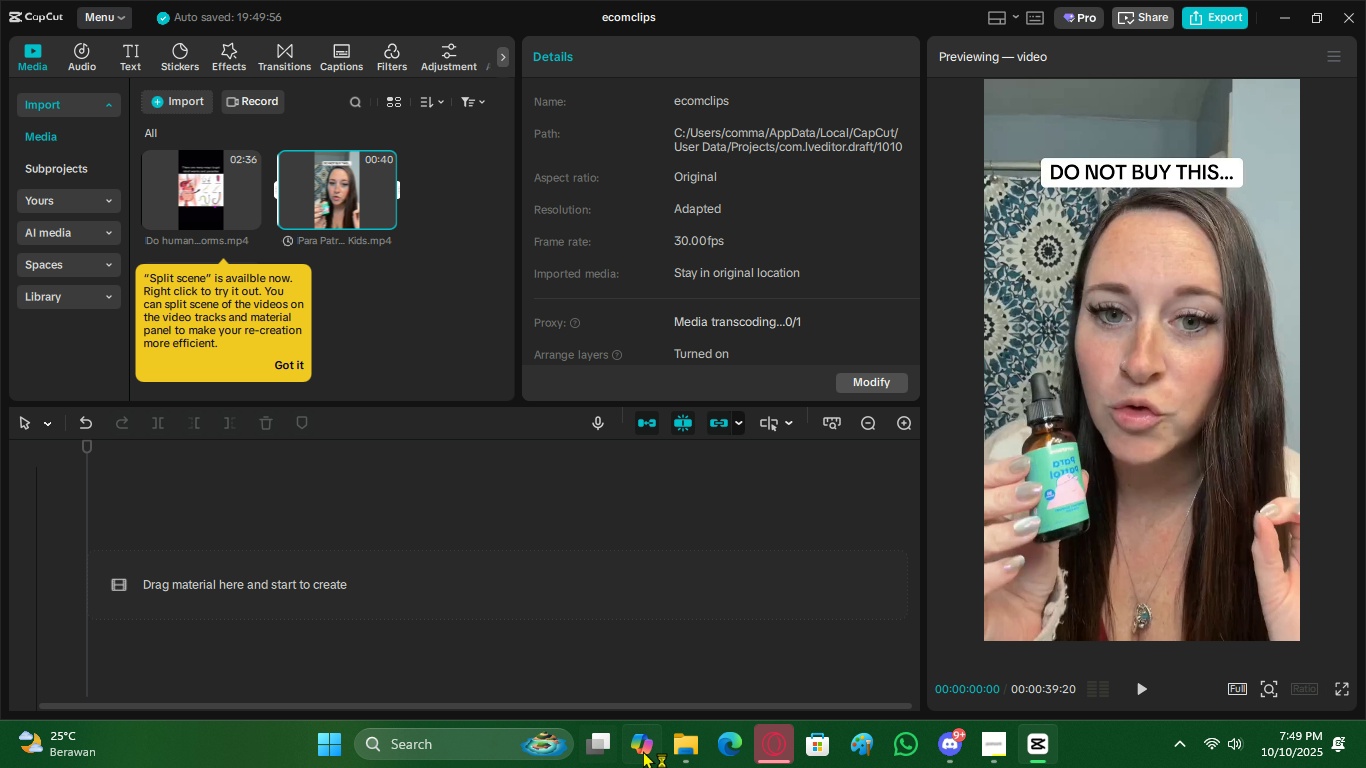 
left_click([689, 753])
 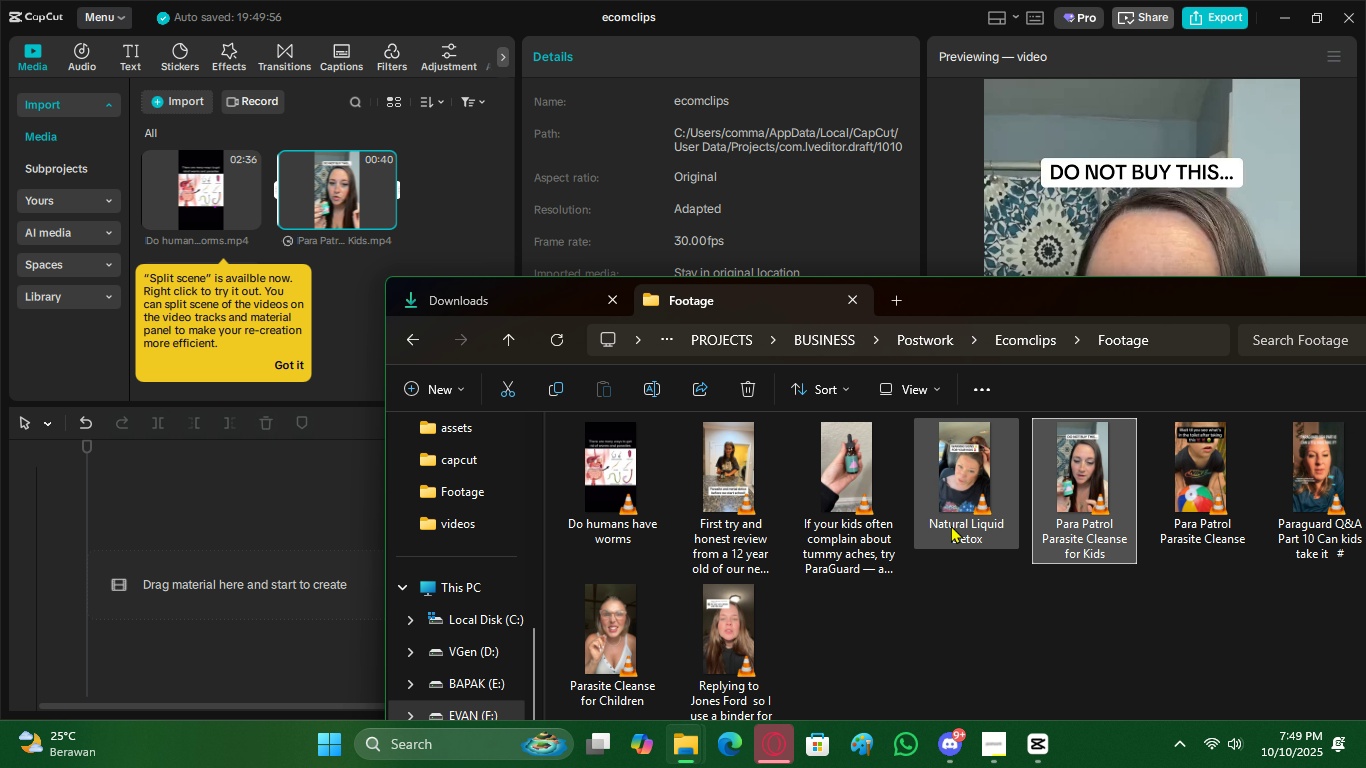 
left_click([978, 518])
 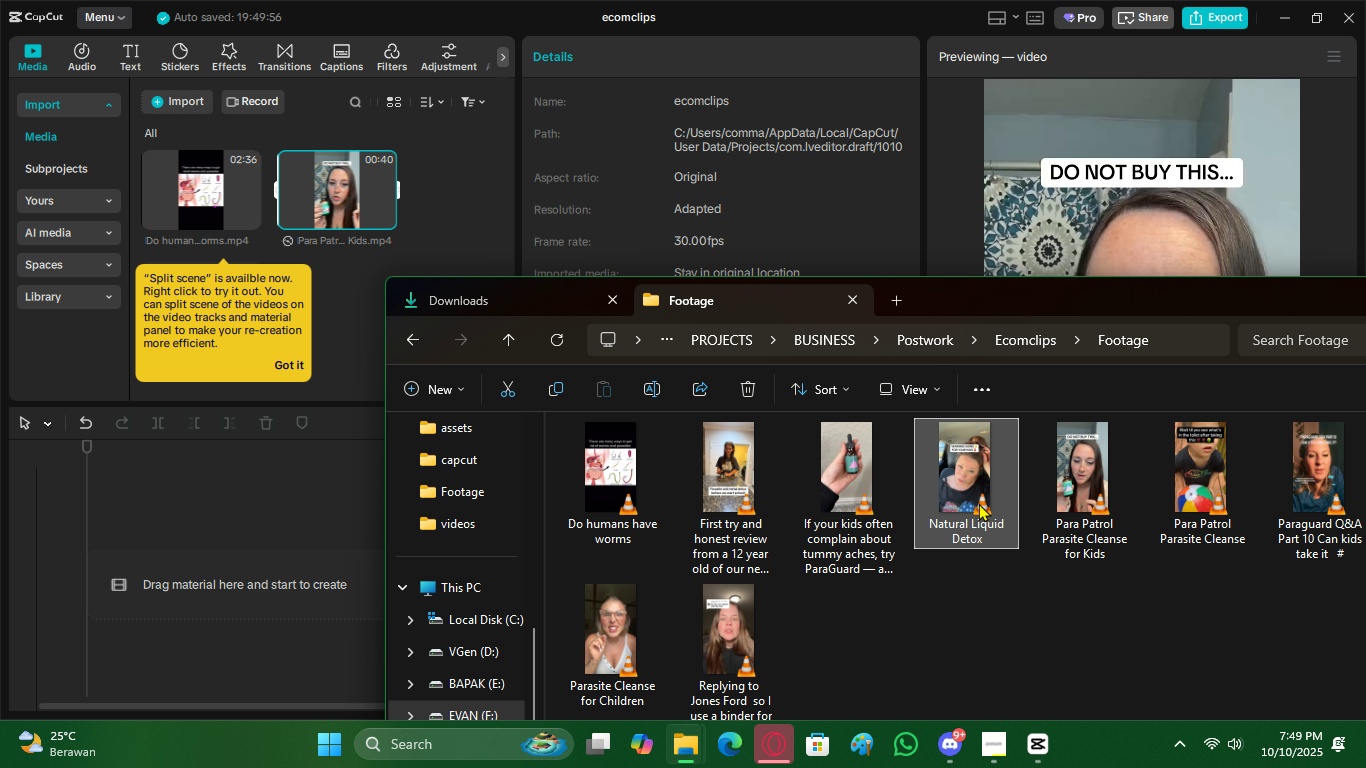 
left_click_drag(start_coordinate=[979, 503], to_coordinate=[346, 338])
 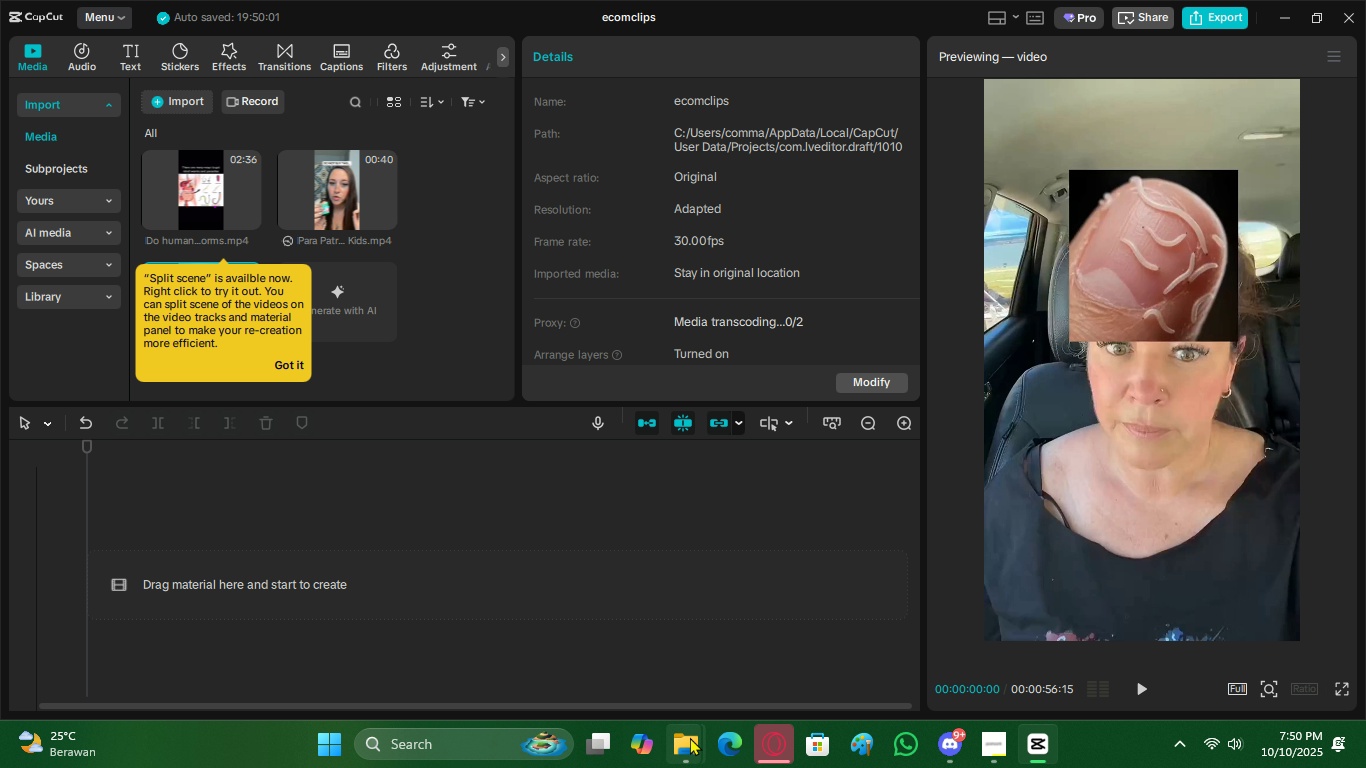 
left_click([687, 743])
 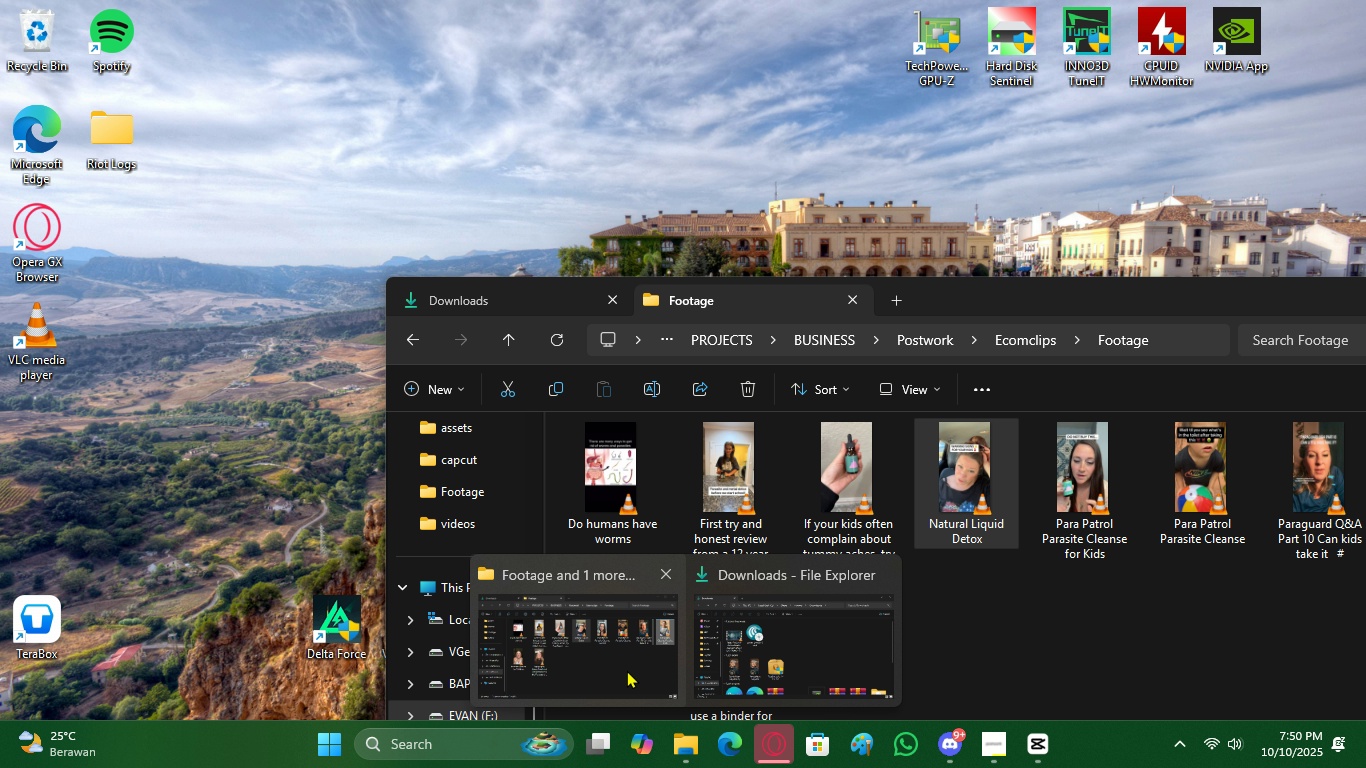 
left_click([627, 670])
 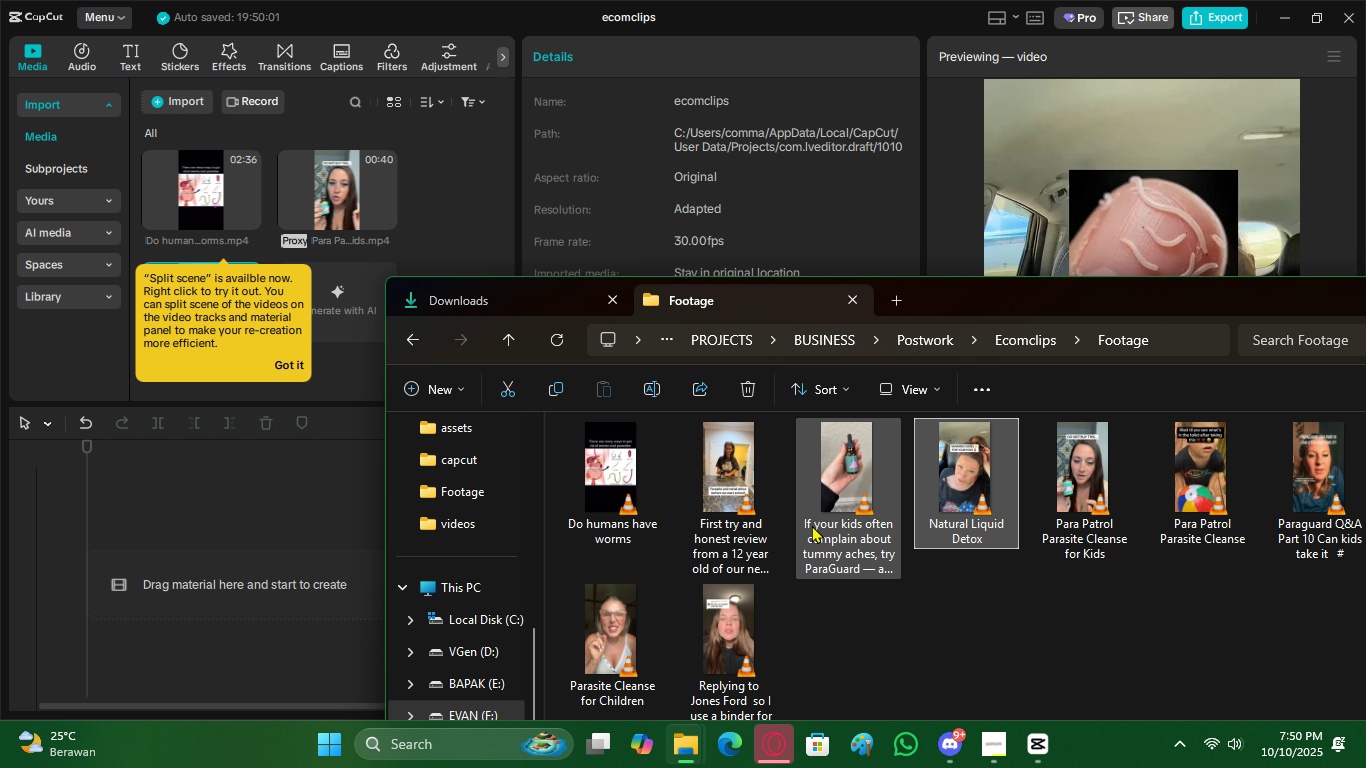 
left_click([812, 525])
 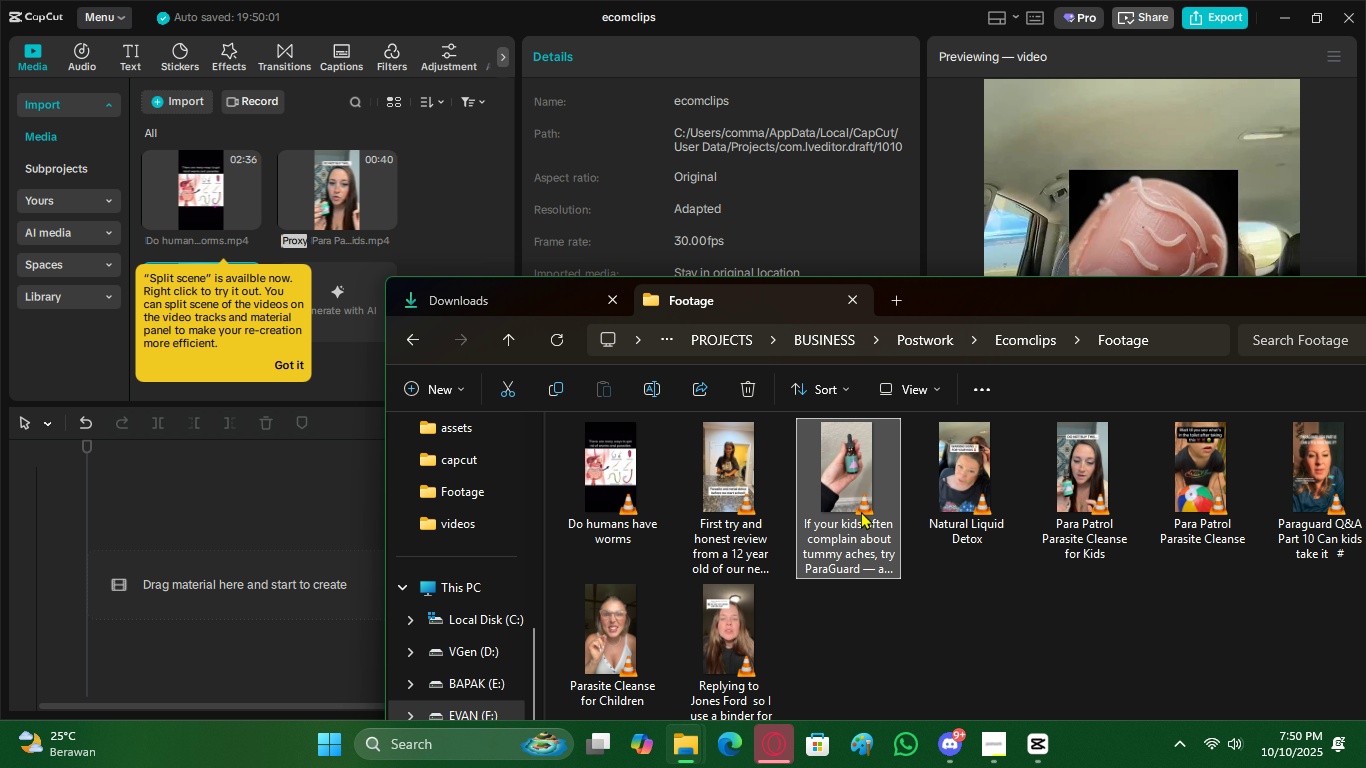 
left_click_drag(start_coordinate=[861, 511], to_coordinate=[332, 375])
 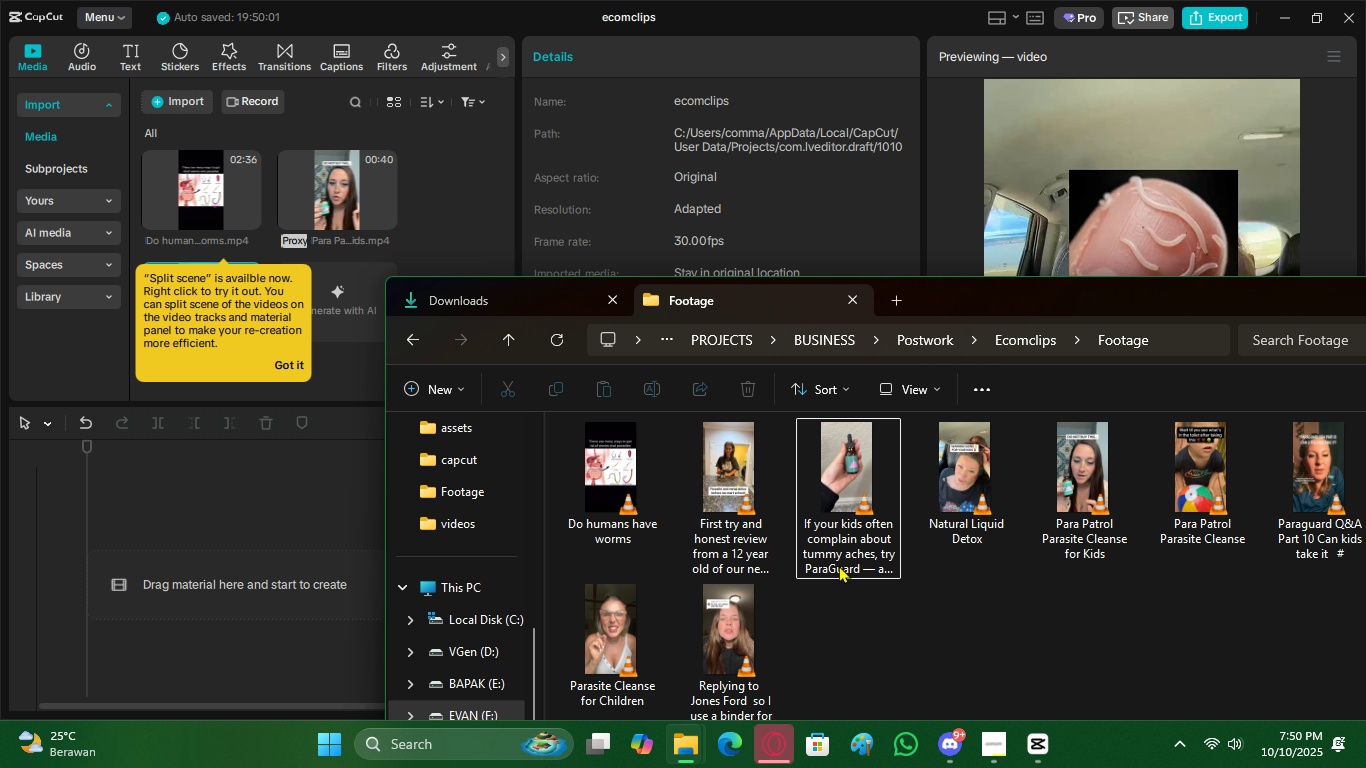 
double_click([842, 561])
 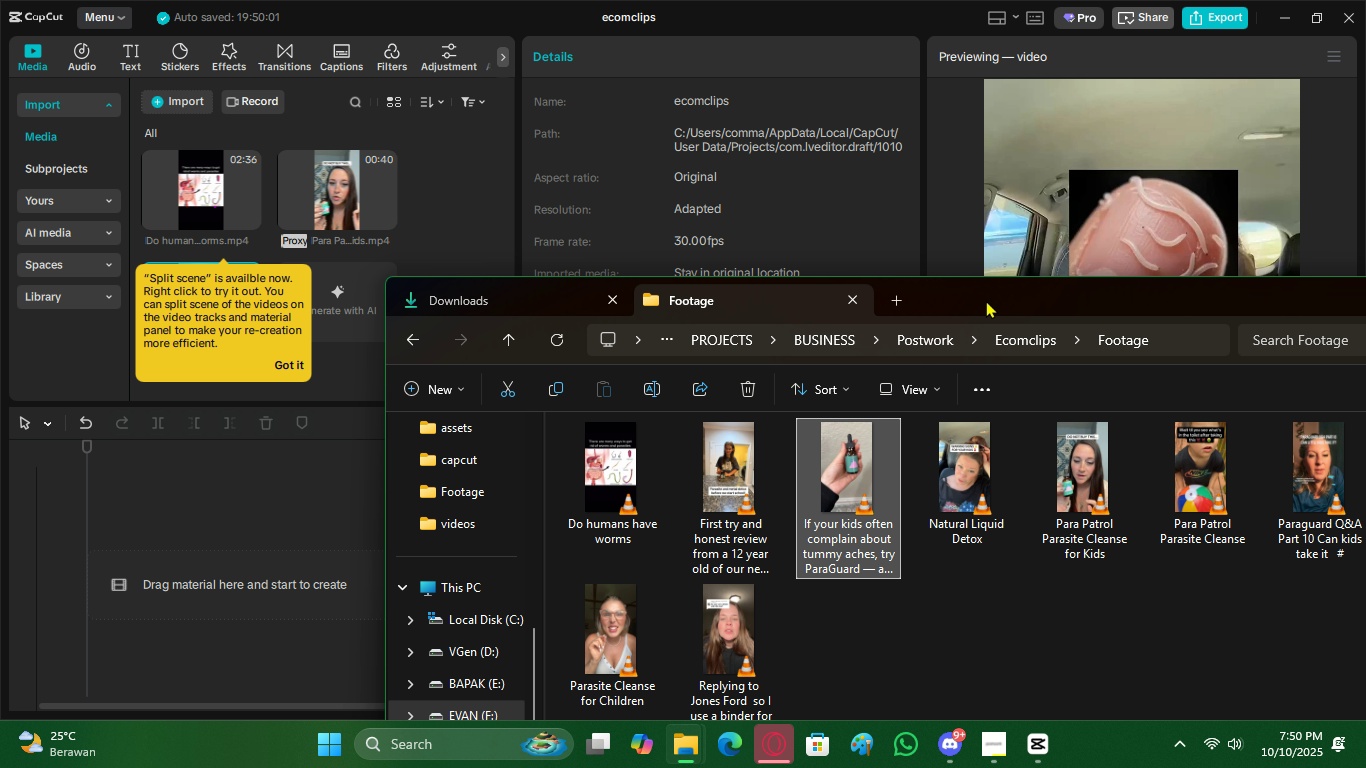 
double_click([990, 296])
 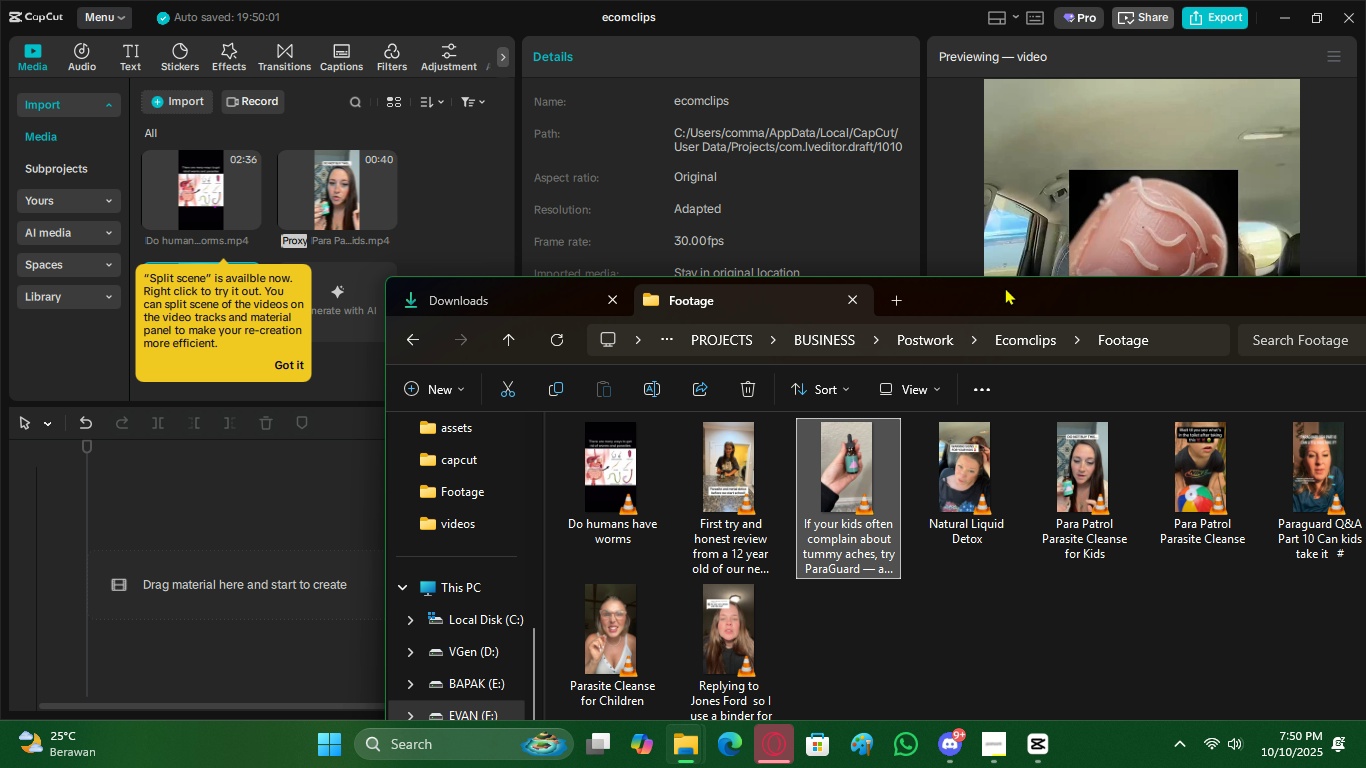 
double_click([1005, 287])
 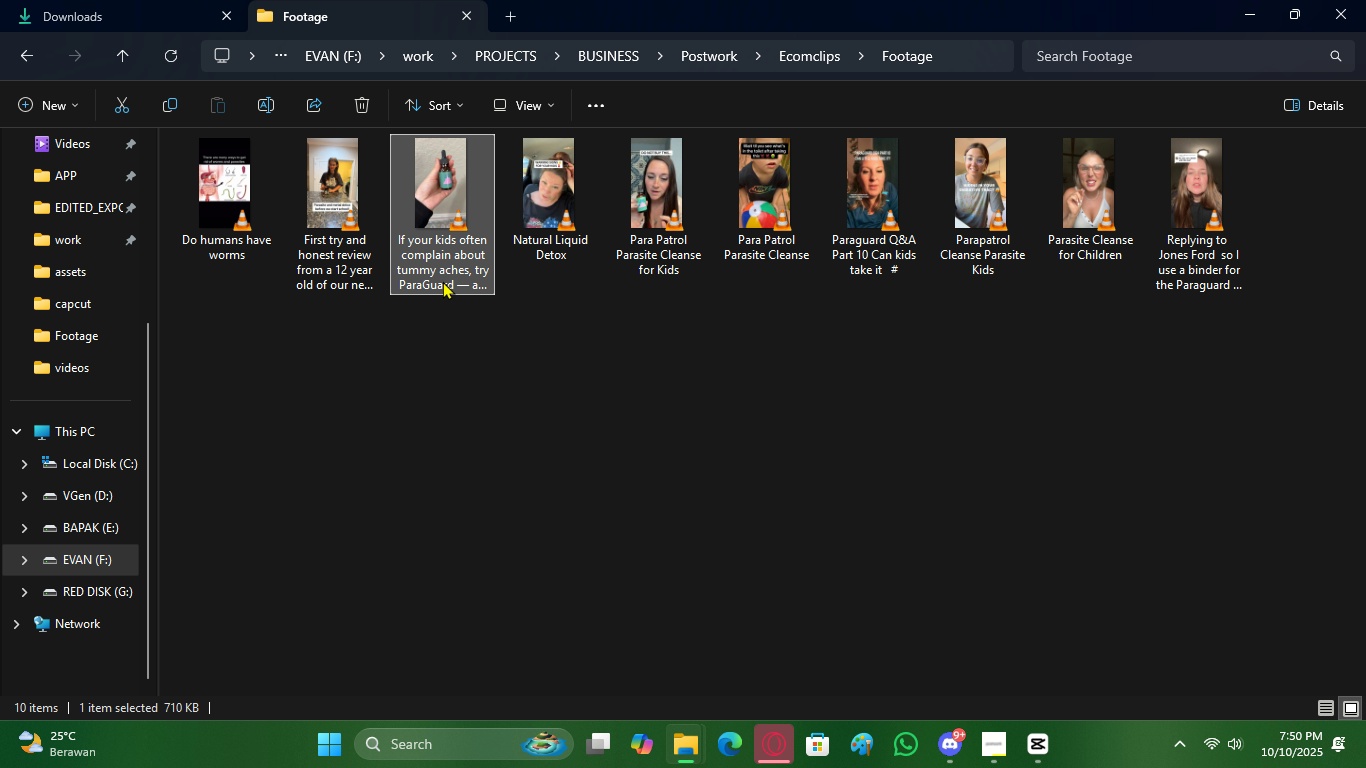 
double_click([443, 281])
 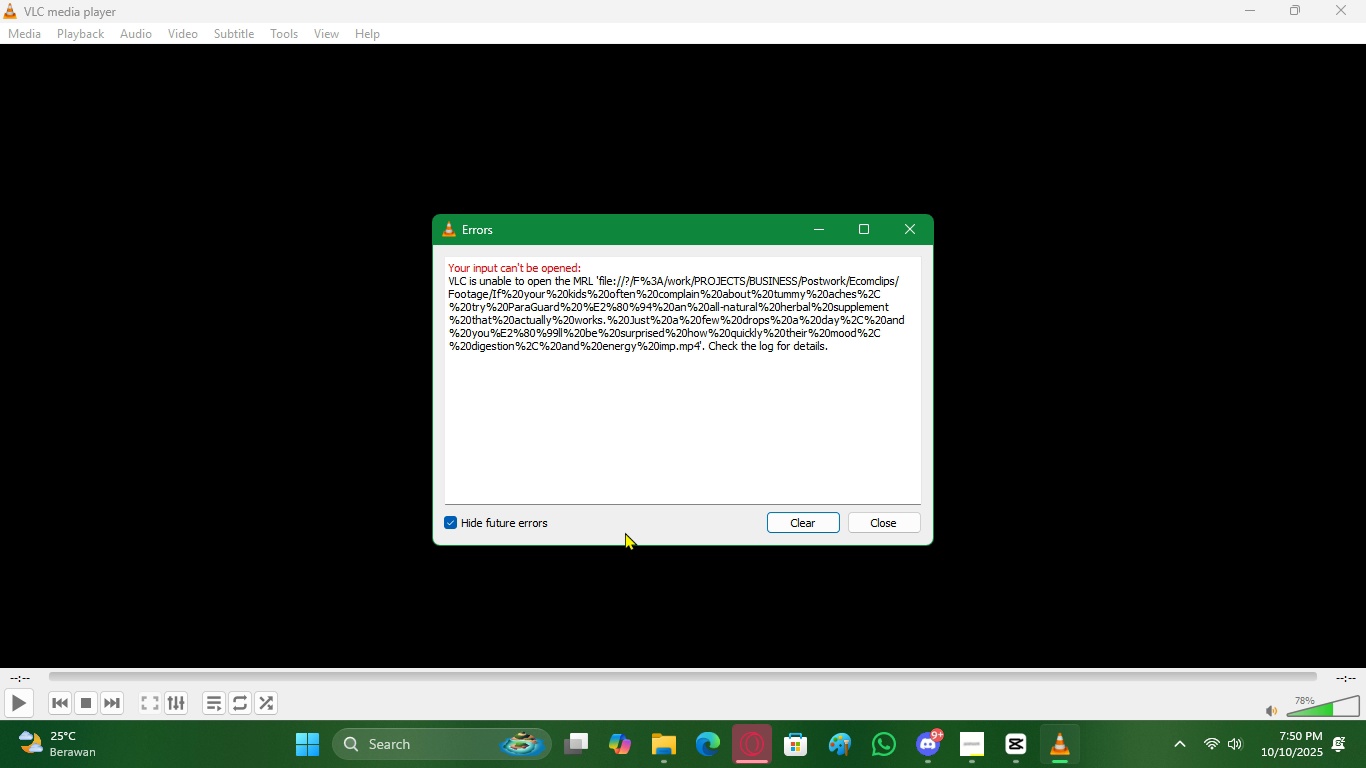 
left_click([537, 519])
 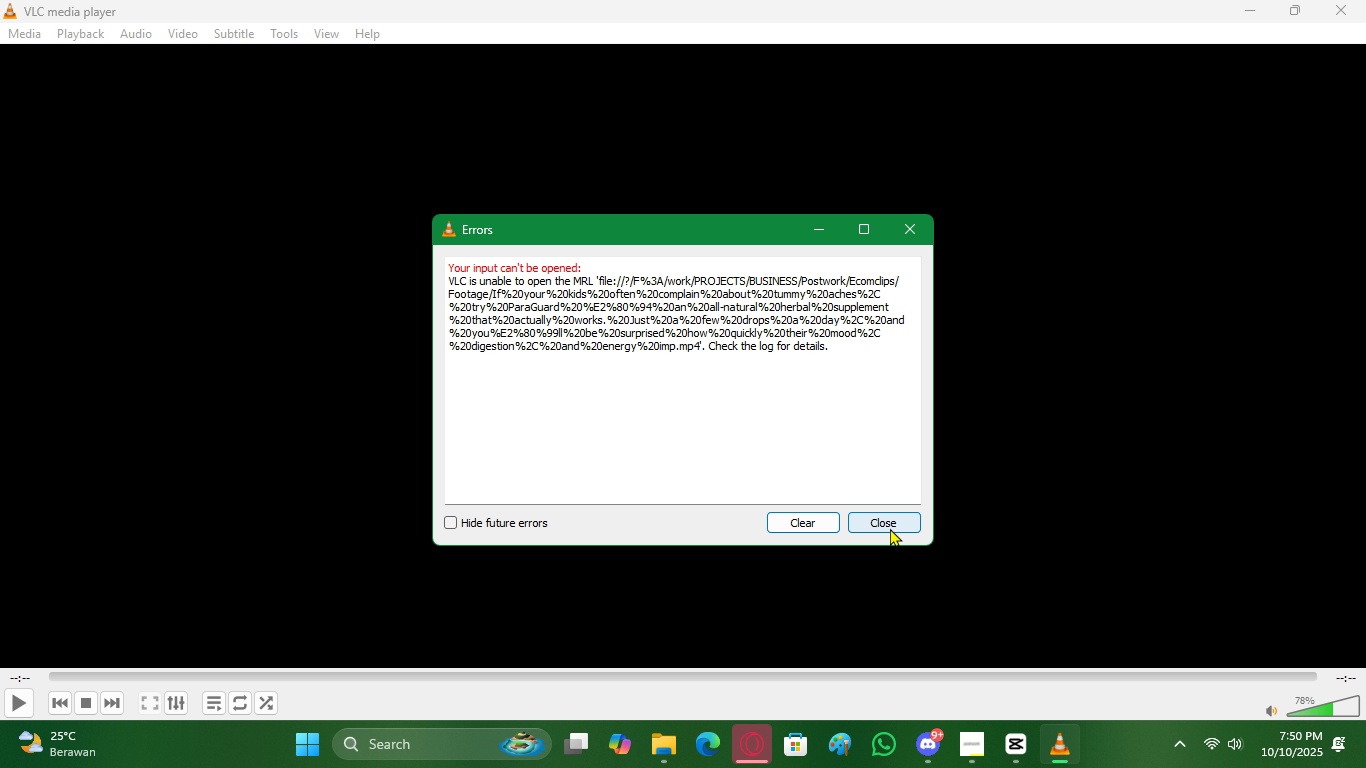 
left_click([890, 528])
 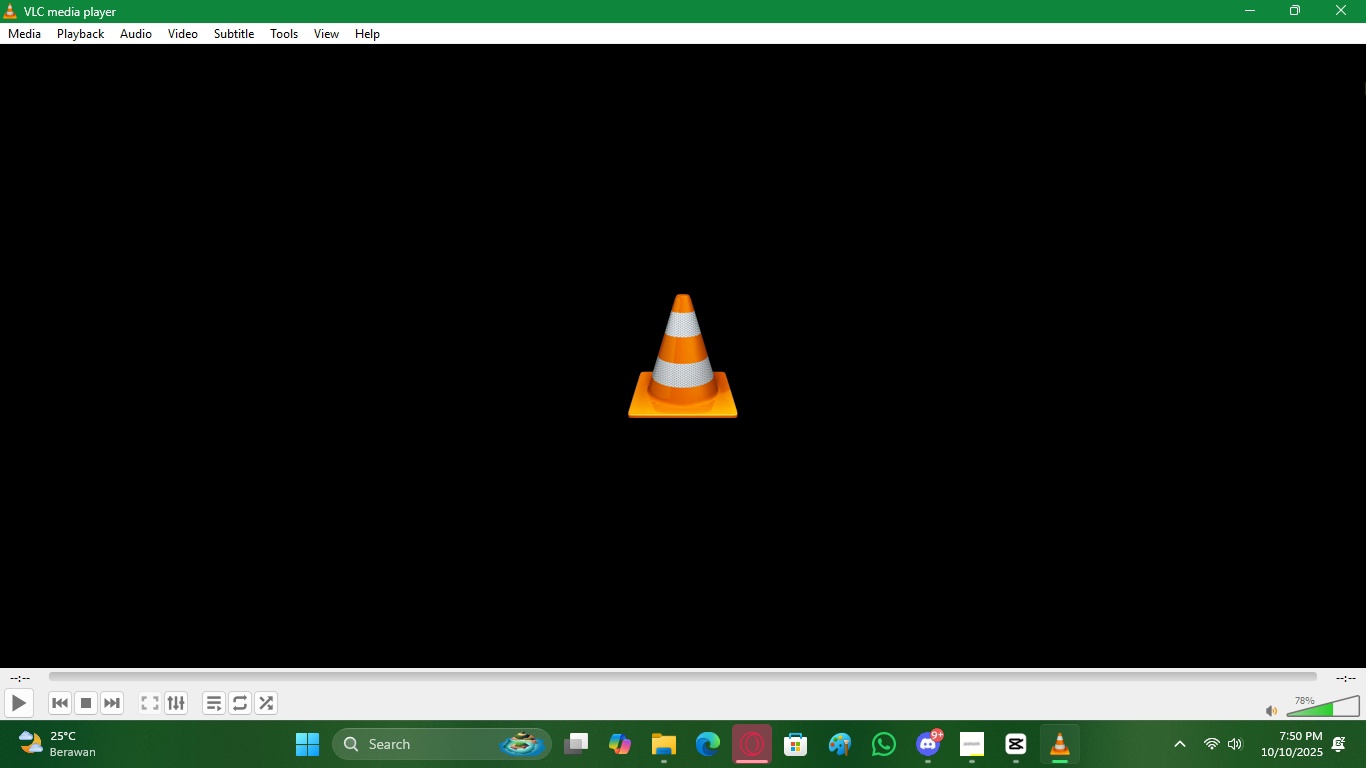 
left_click([1365, 0])
 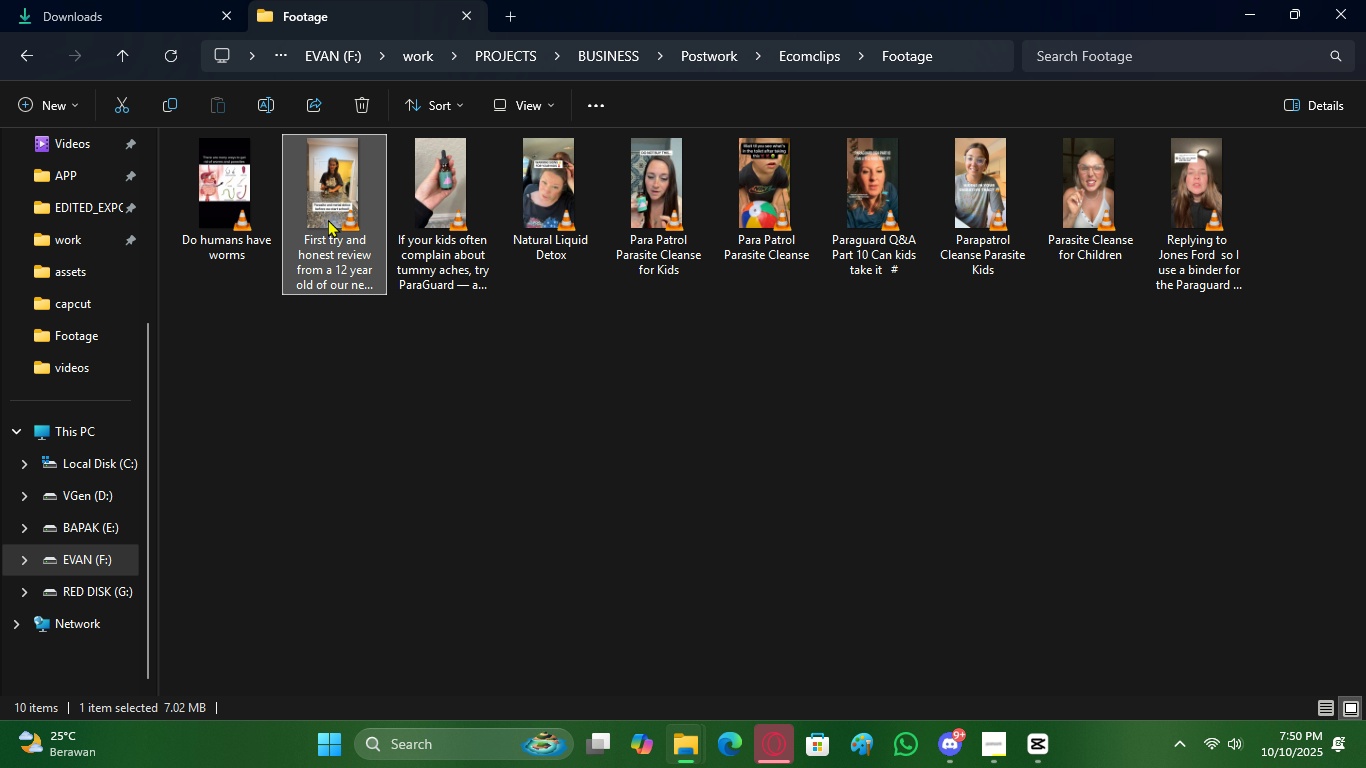 
double_click([433, 223])
 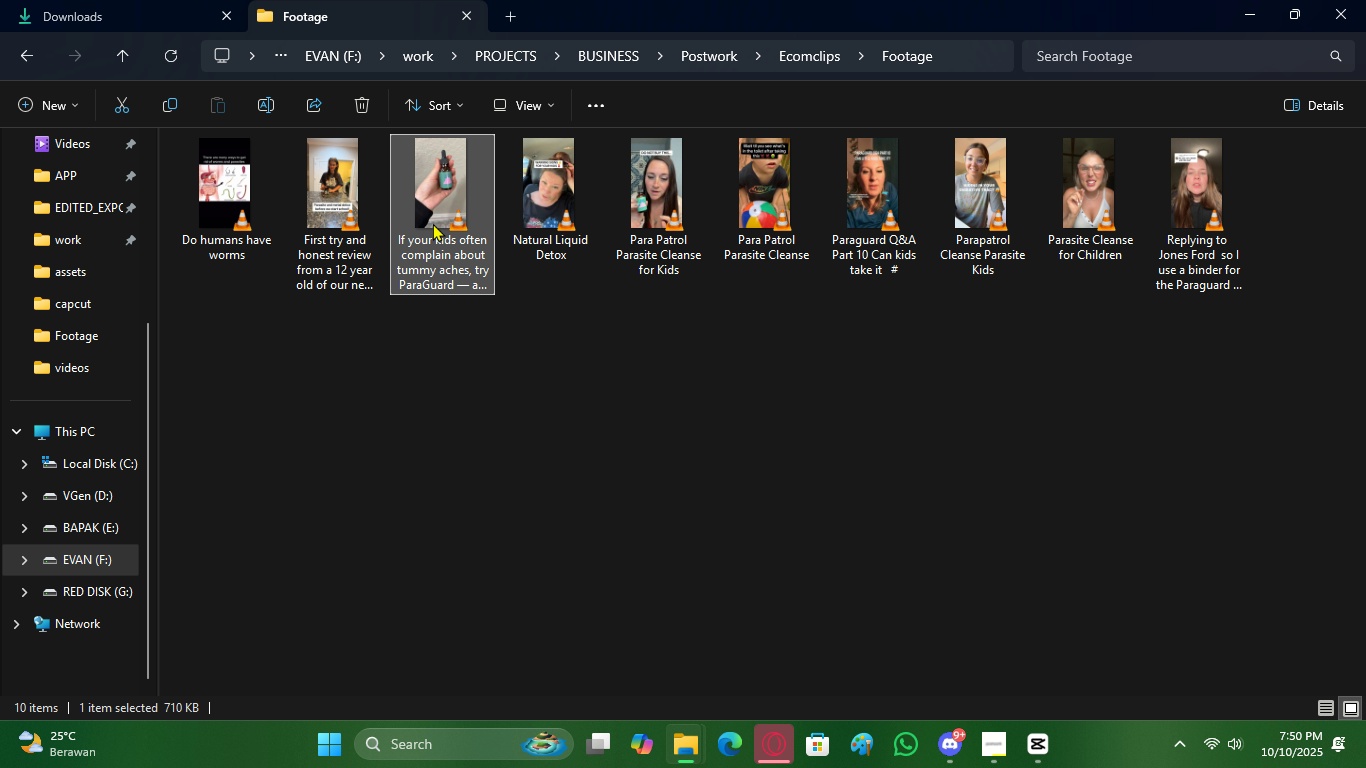 
triple_click([433, 223])
 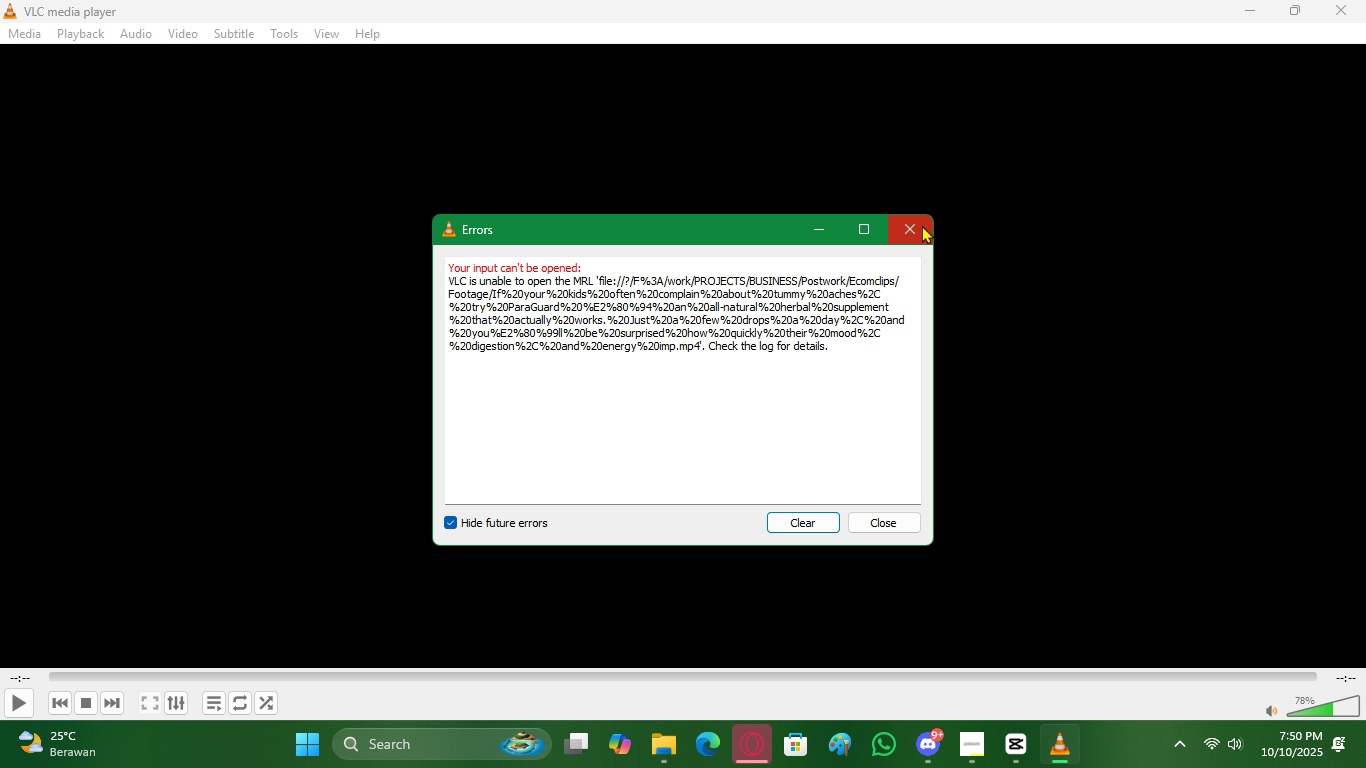 
left_click([922, 225])
 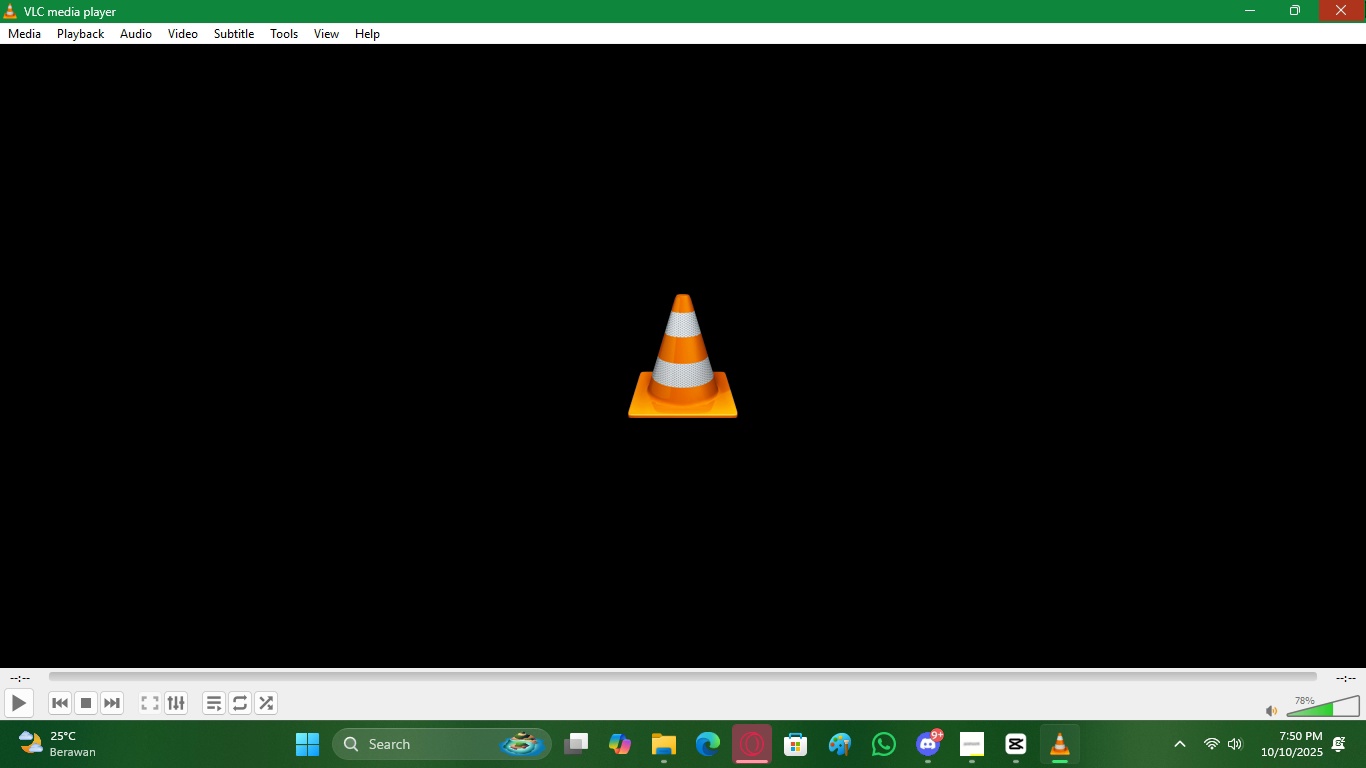 
left_click([1365, 0])
 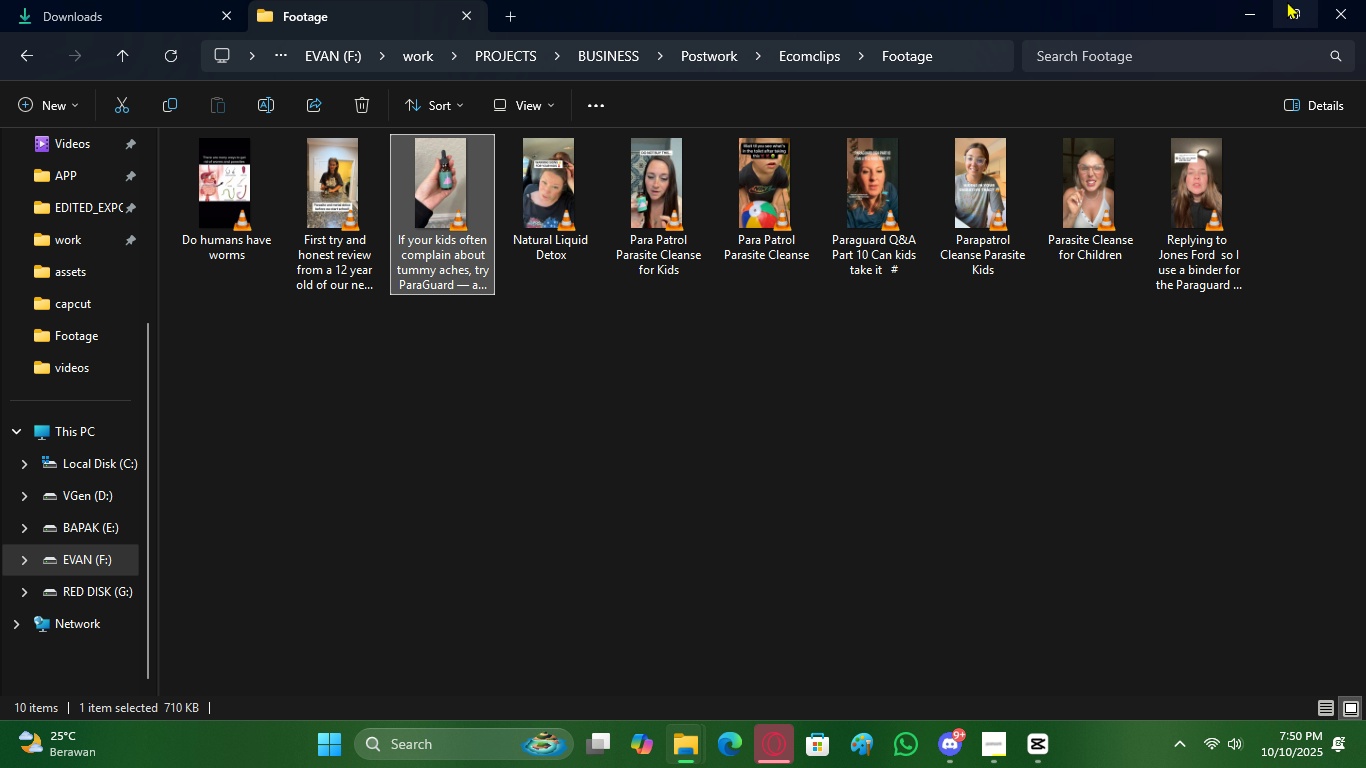 
left_click([1299, 5])
 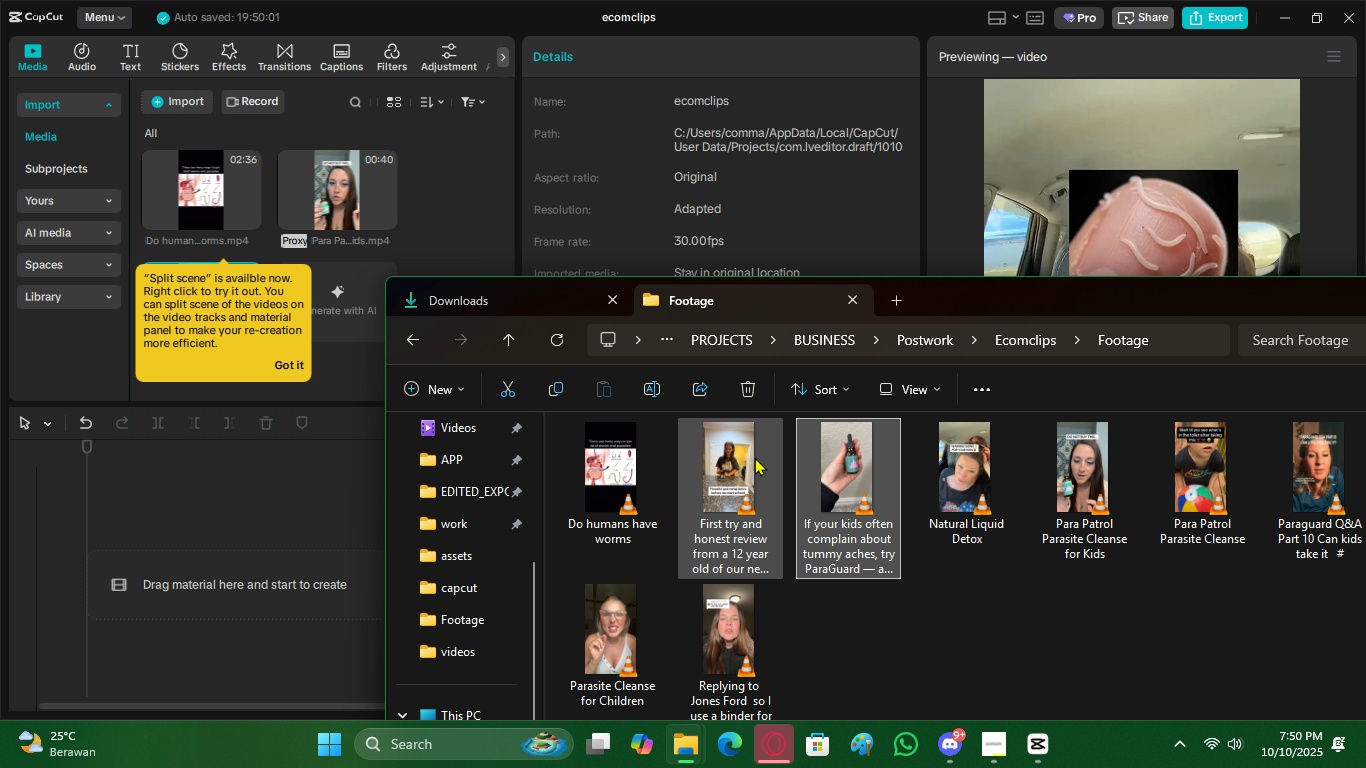 
left_click([749, 460])
 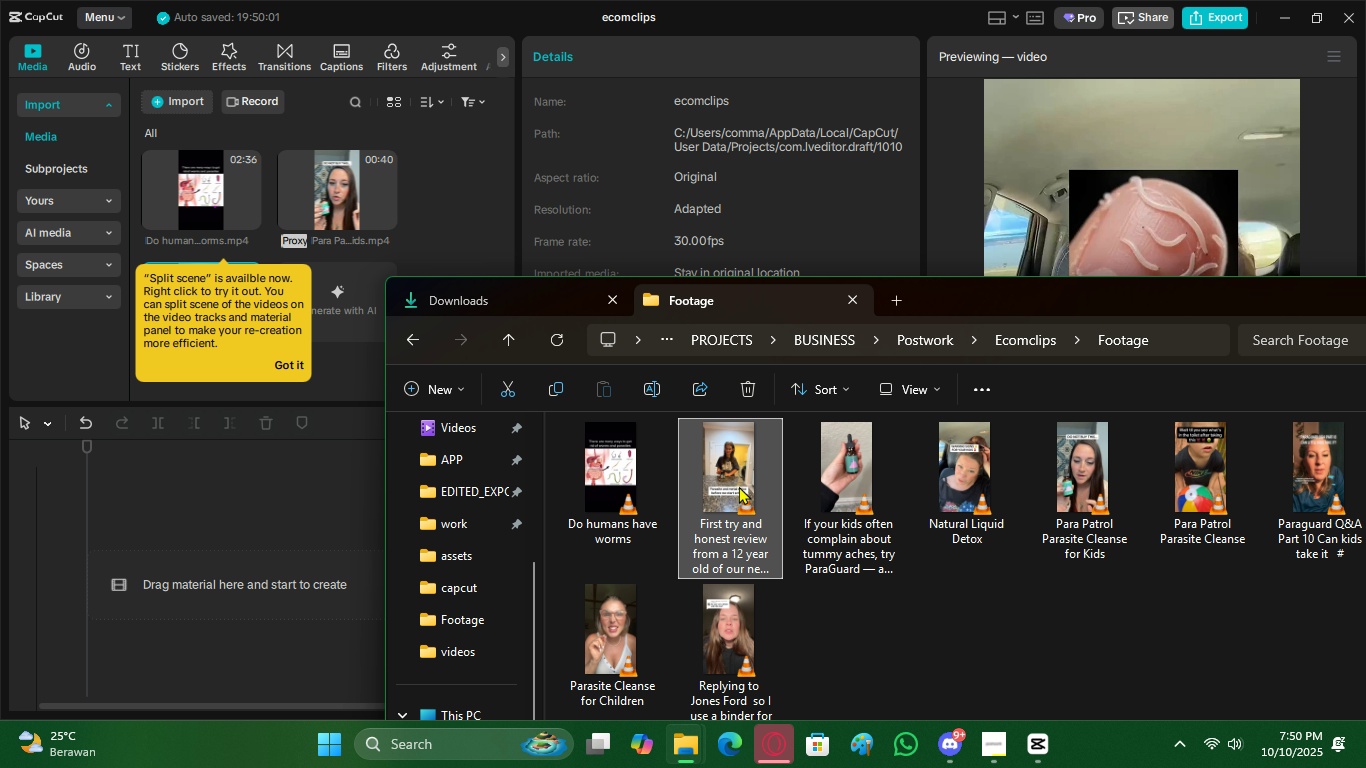 
left_click_drag(start_coordinate=[739, 486], to_coordinate=[341, 363])
 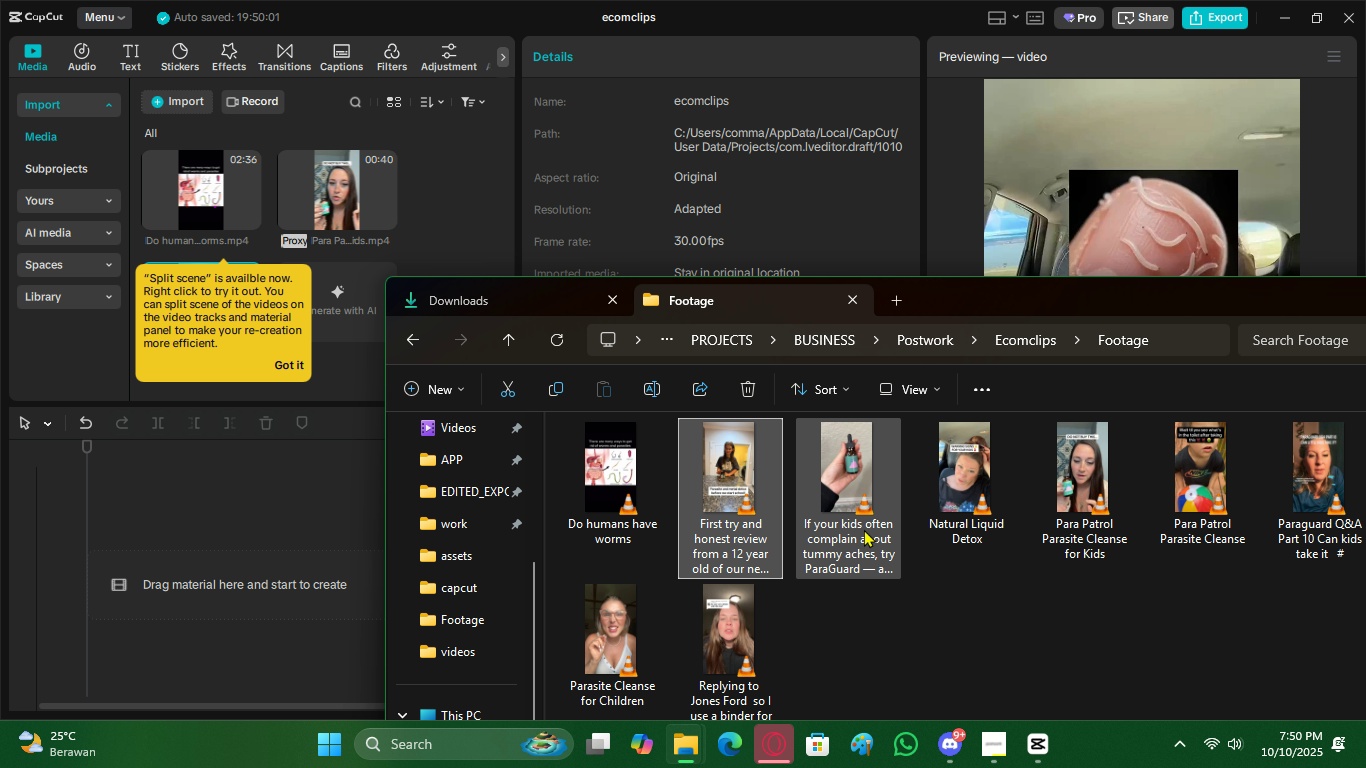 
left_click([887, 528])
 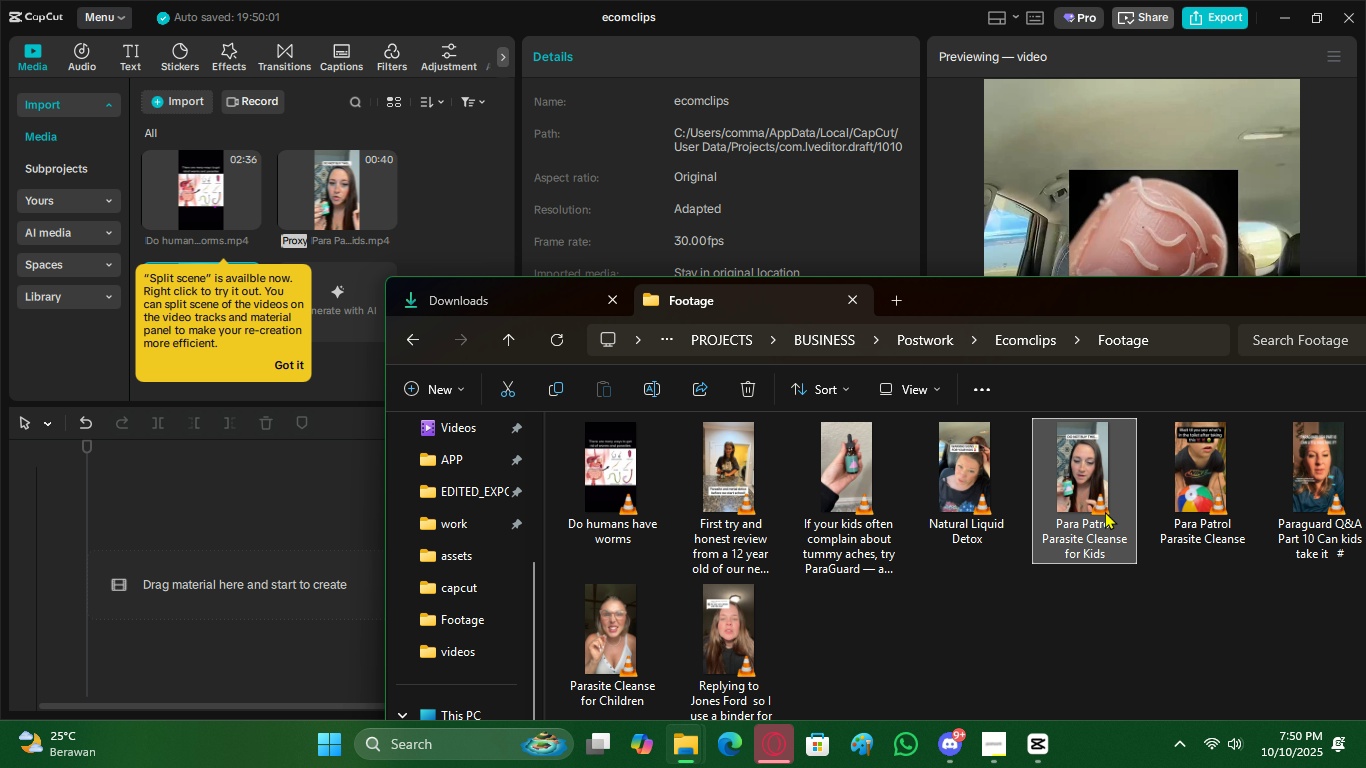 
left_click_drag(start_coordinate=[1115, 508], to_coordinate=[1133, 249])
 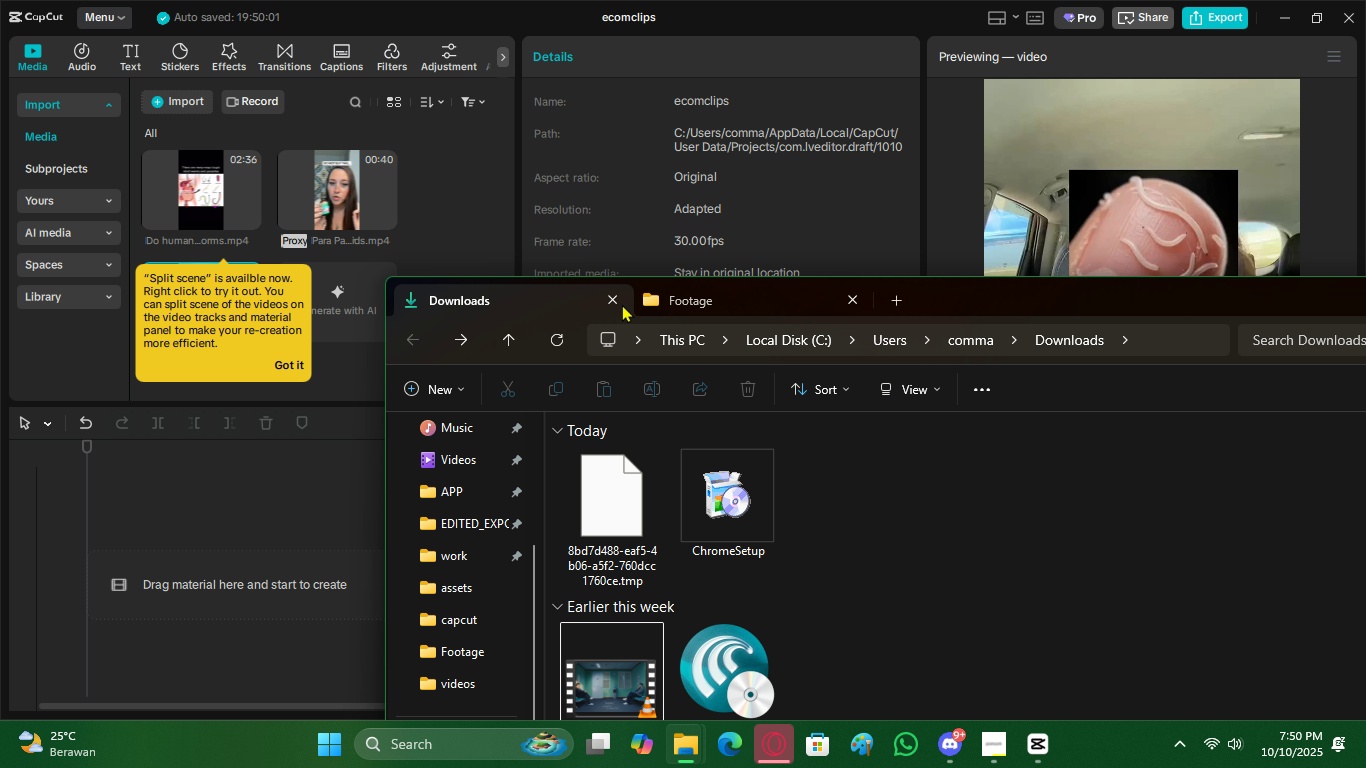 
left_click([705, 305])
 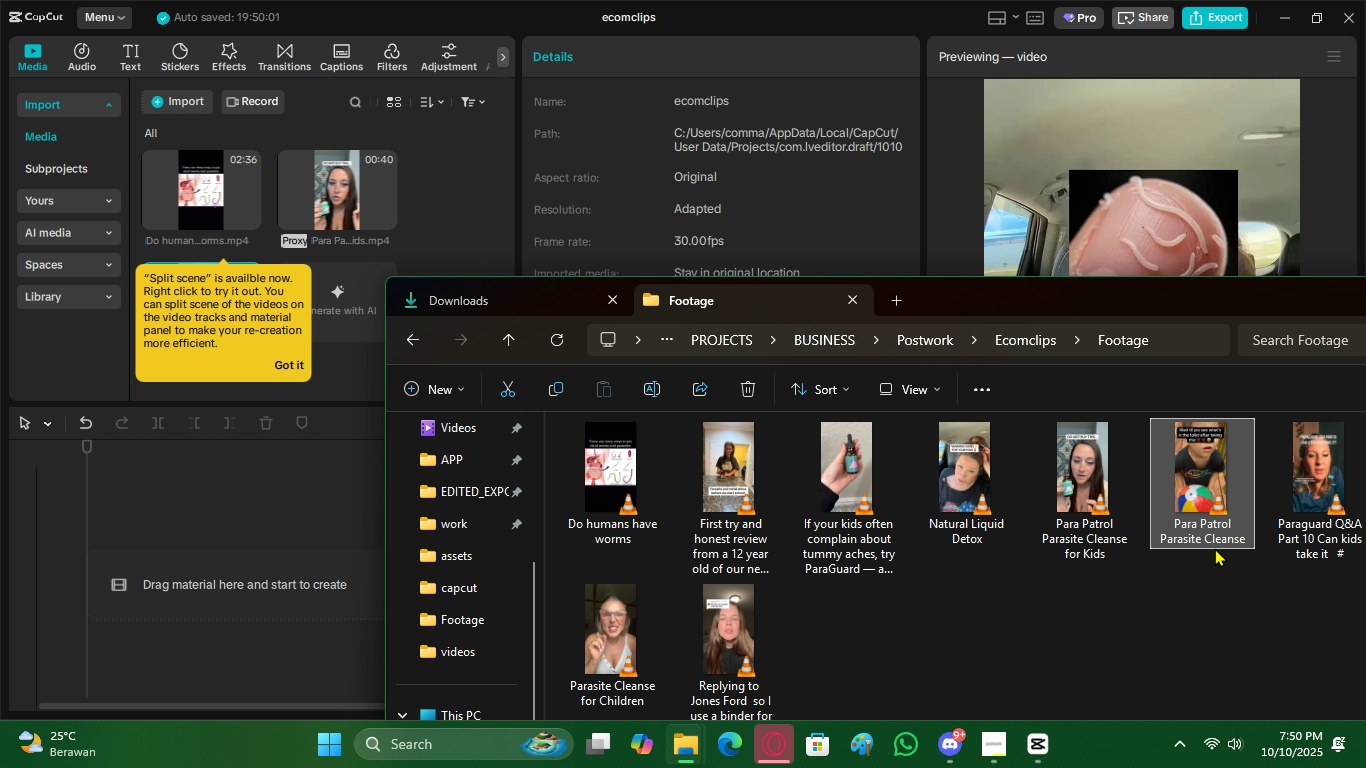 
left_click_drag(start_coordinate=[1218, 517], to_coordinate=[445, 240])
 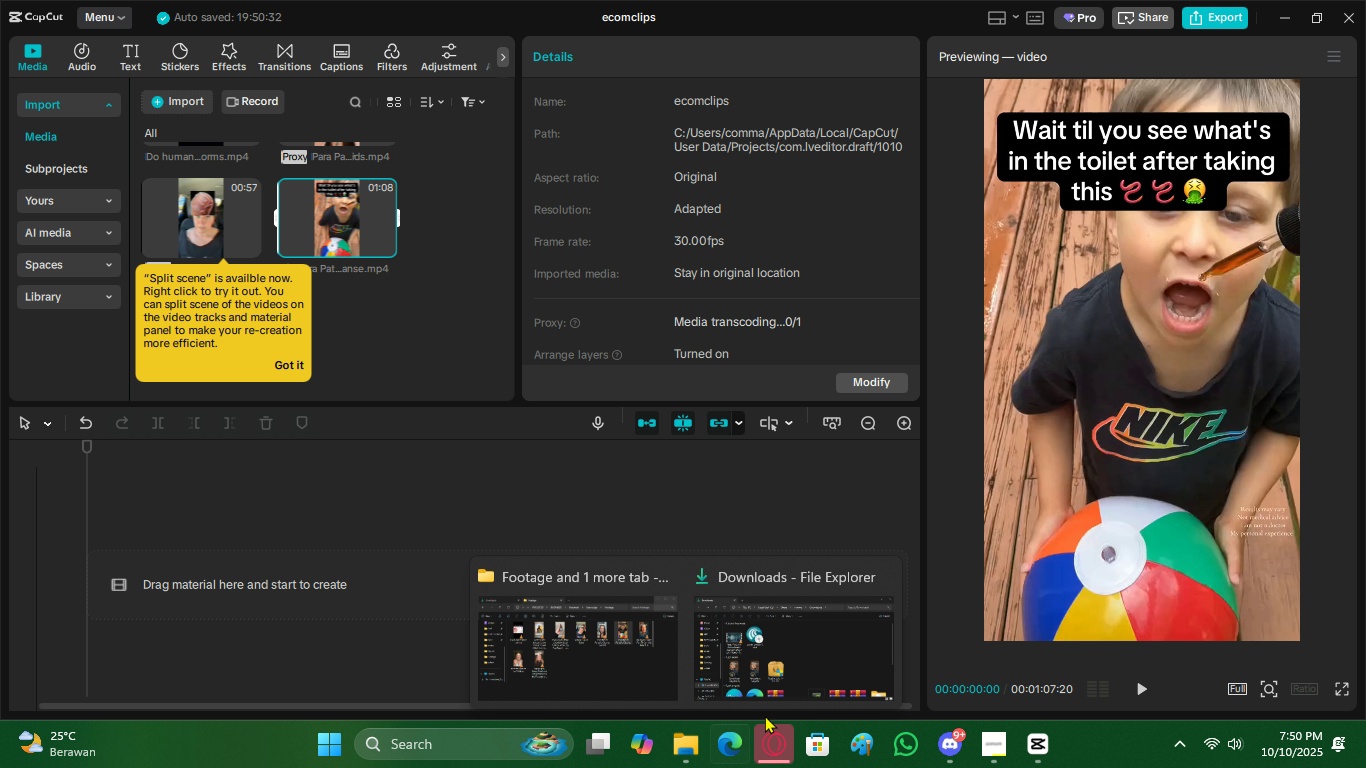 
left_click([636, 663])
 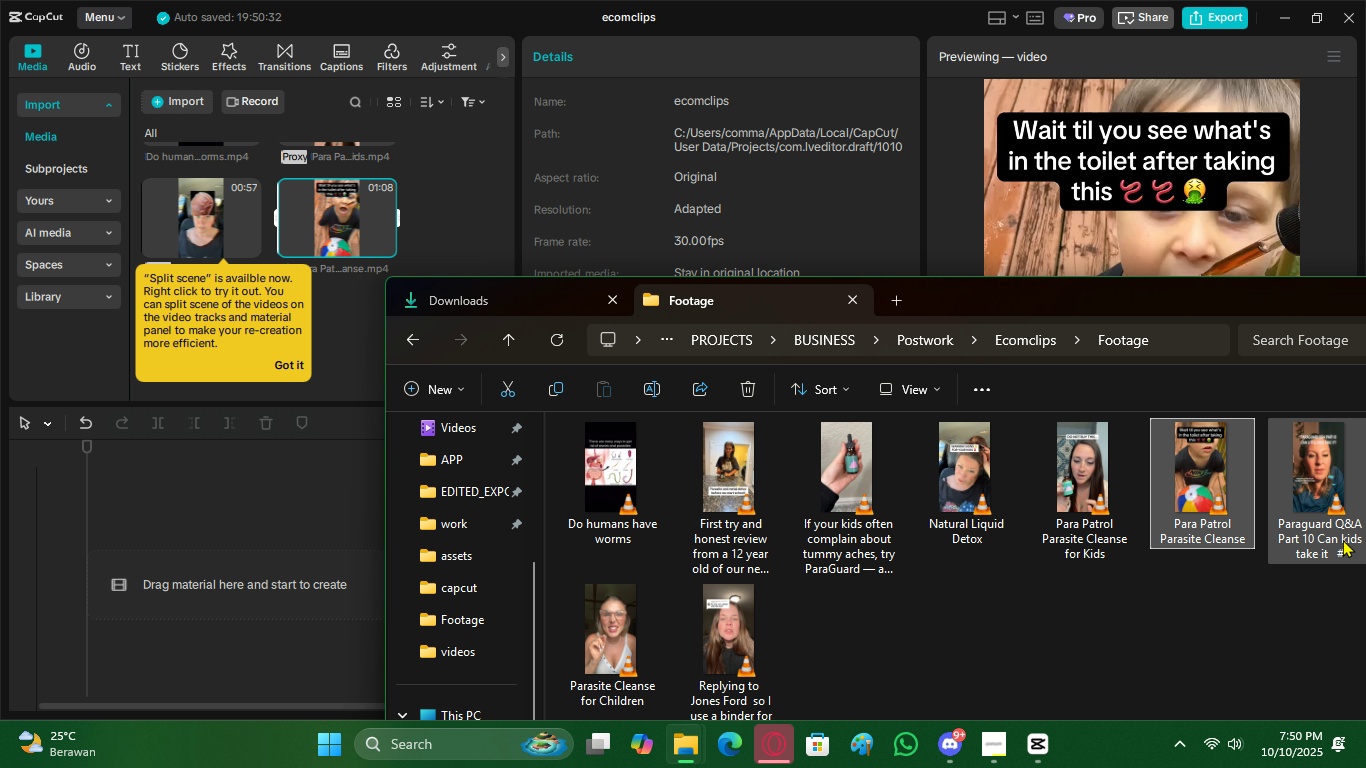 
left_click([1343, 539])
 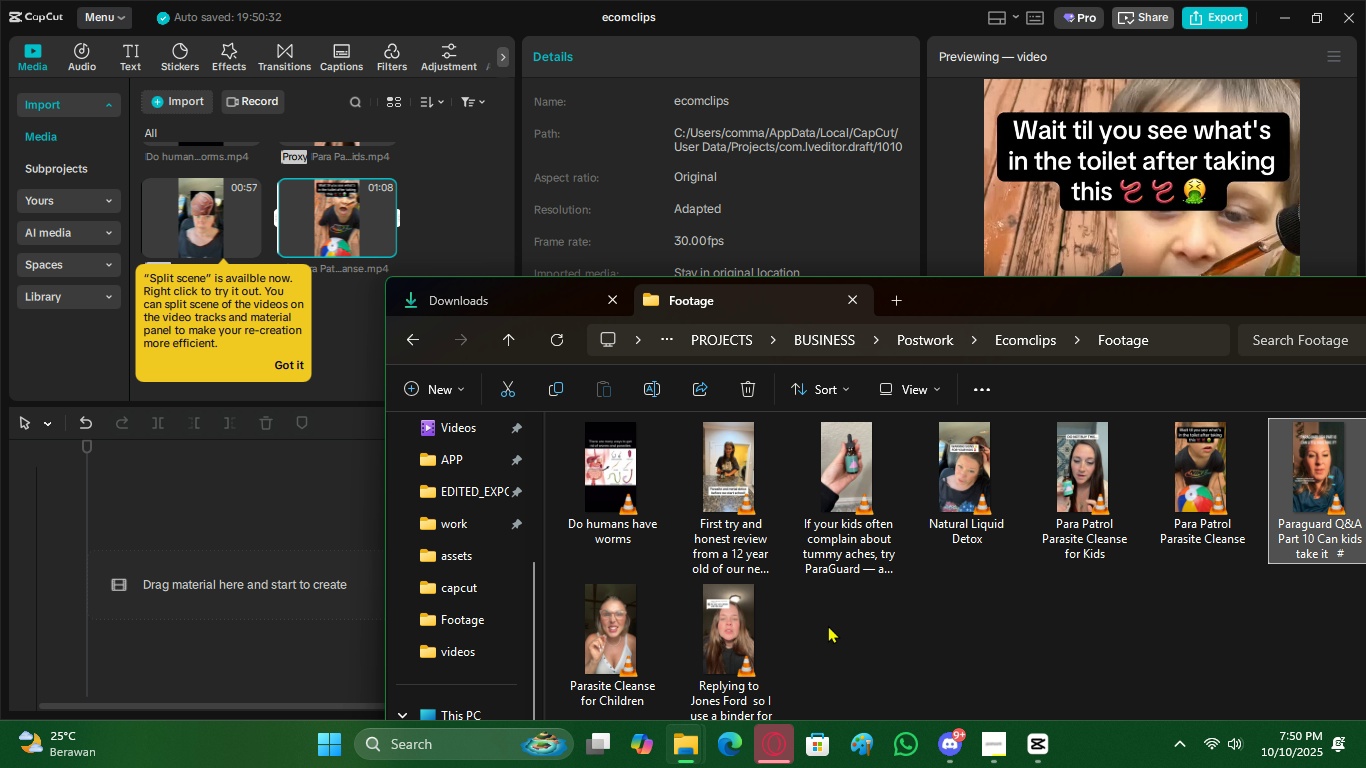 
hold_key(key=ControlLeft, duration=0.32)
 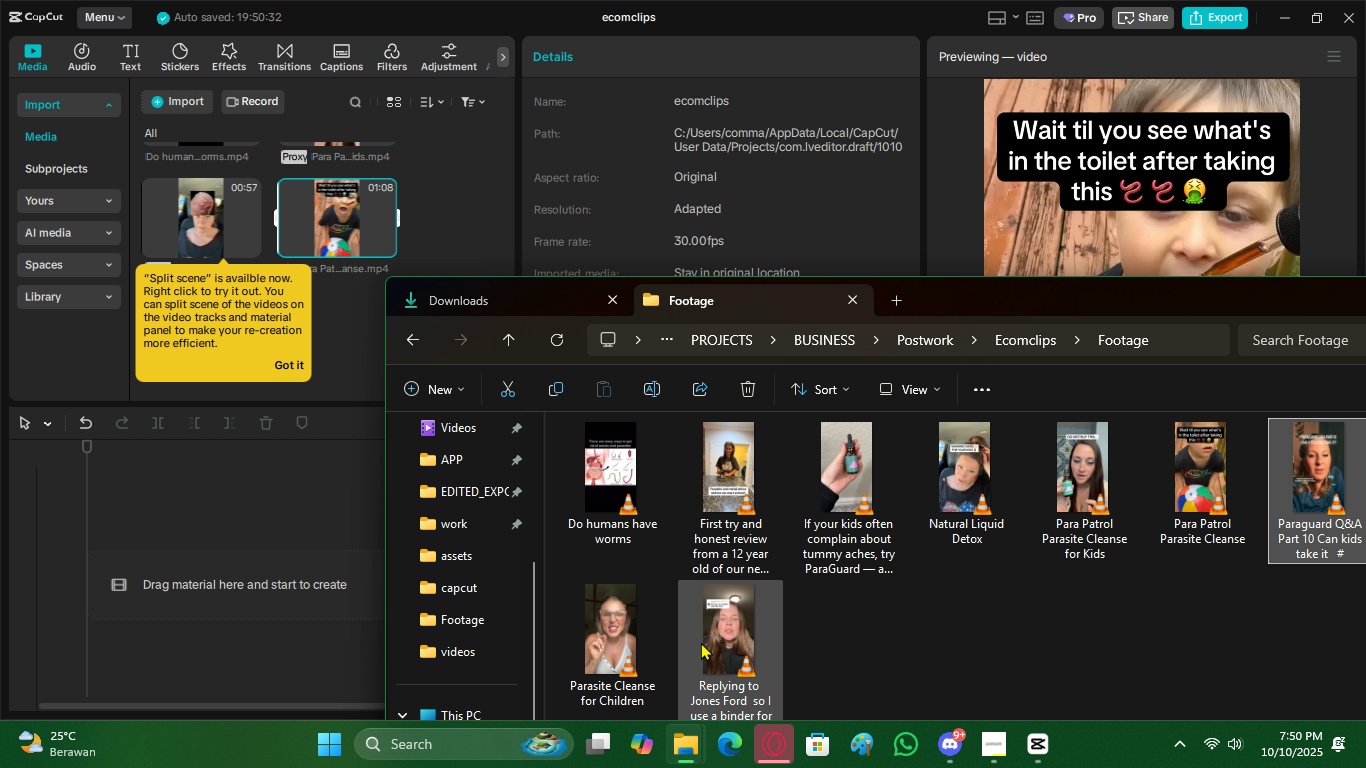 
hold_key(key=ShiftLeft, duration=0.76)
left_click([711, 647])
 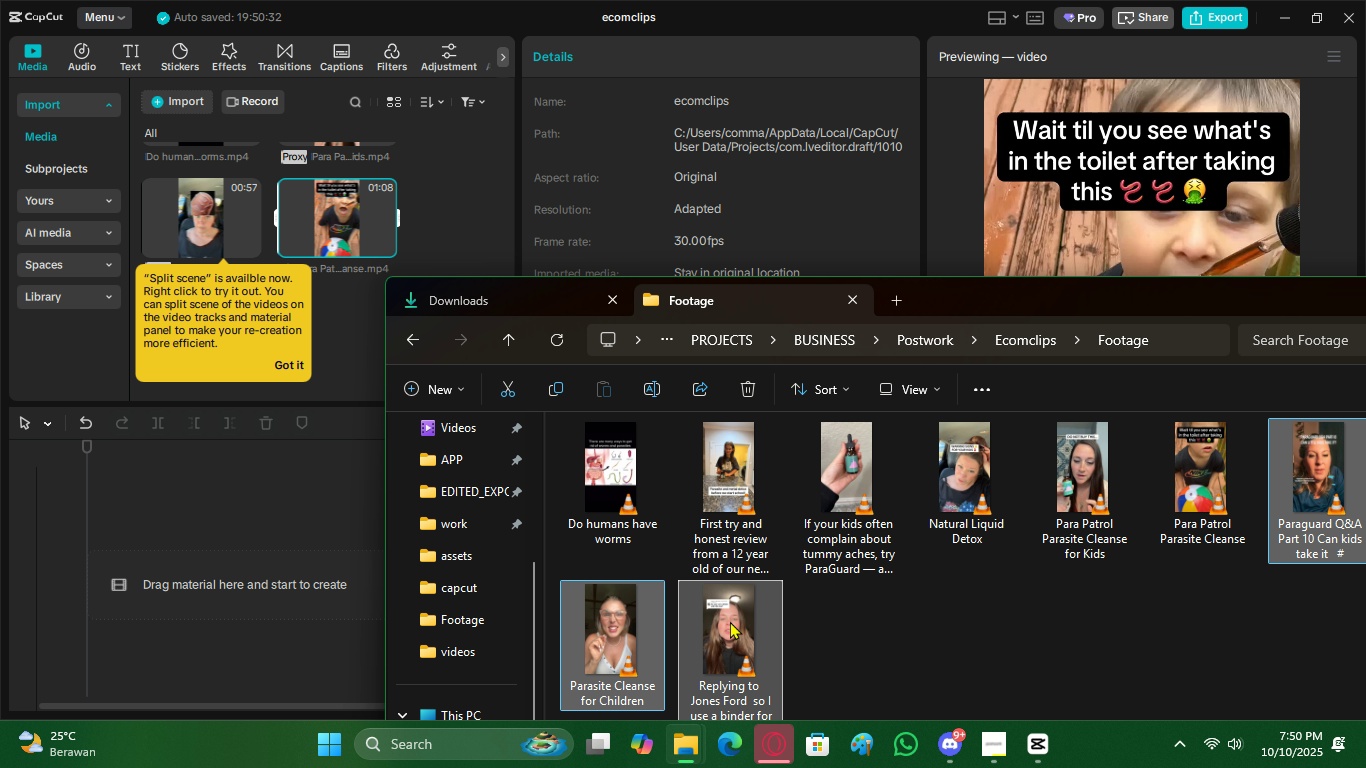 
left_click_drag(start_coordinate=[730, 621], to_coordinate=[454, 232])
 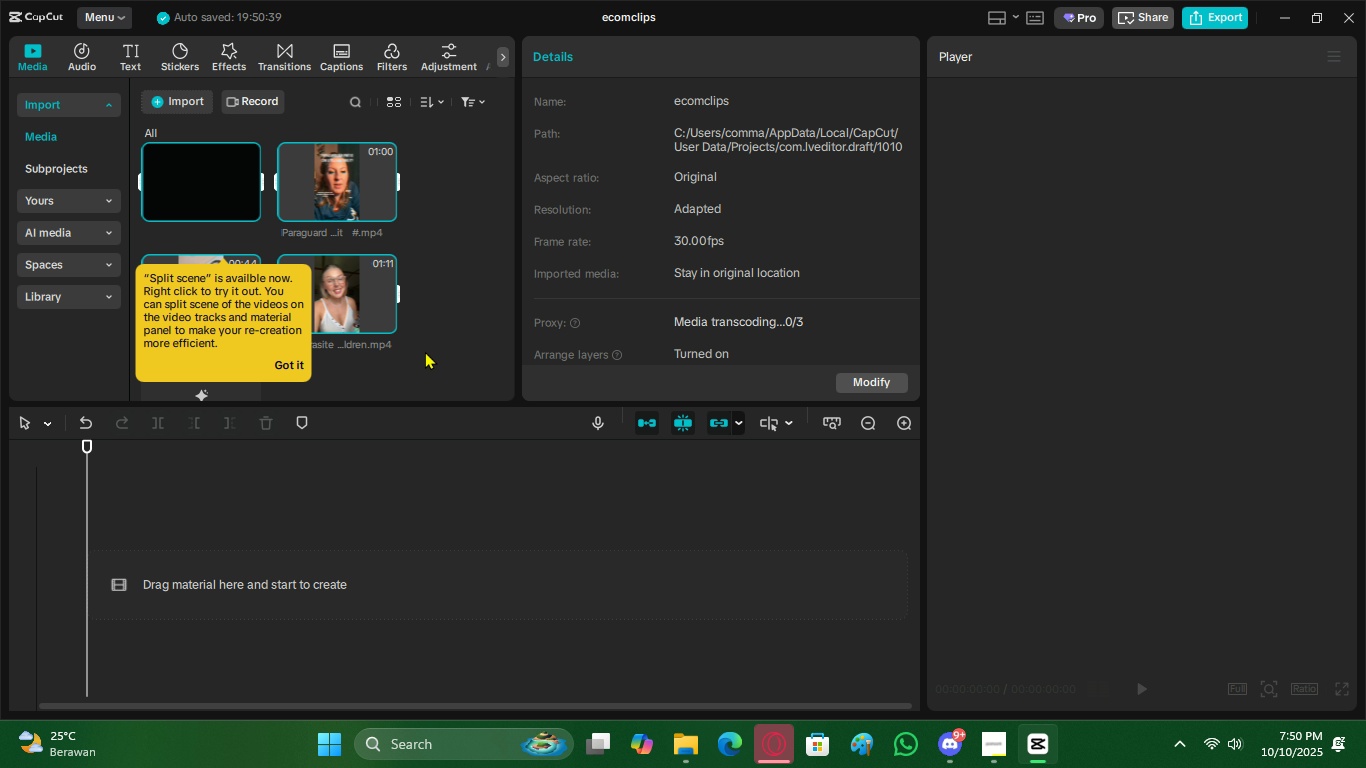 
left_click([427, 341])
 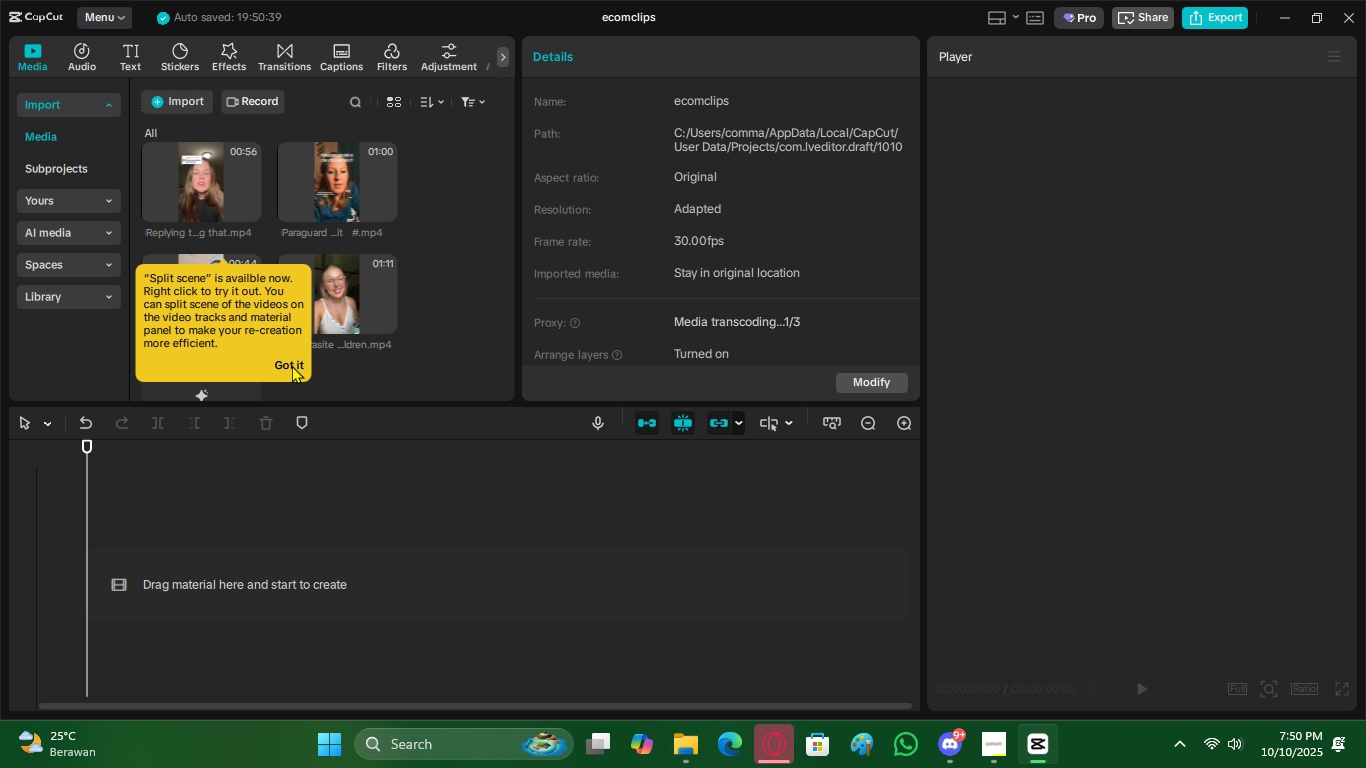 
left_click([292, 365])
 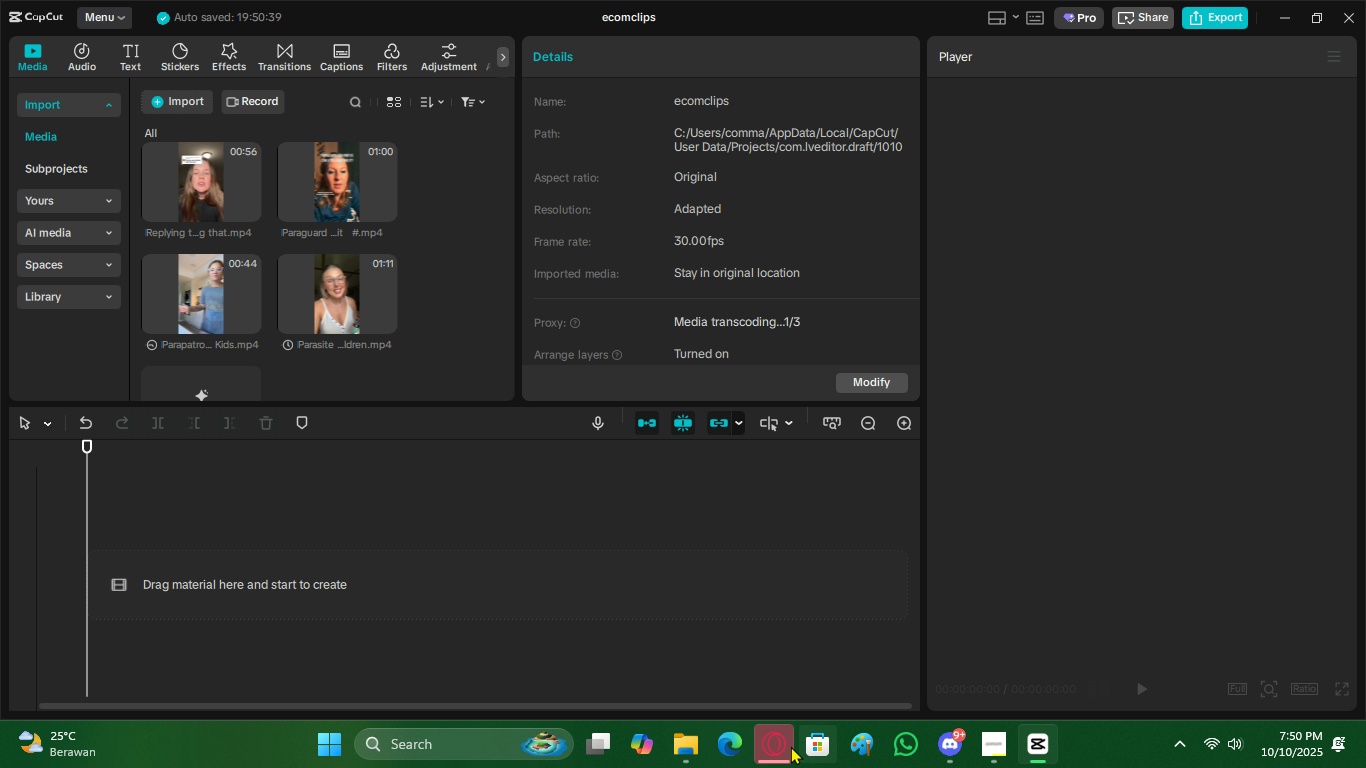 
left_click([782, 745])
 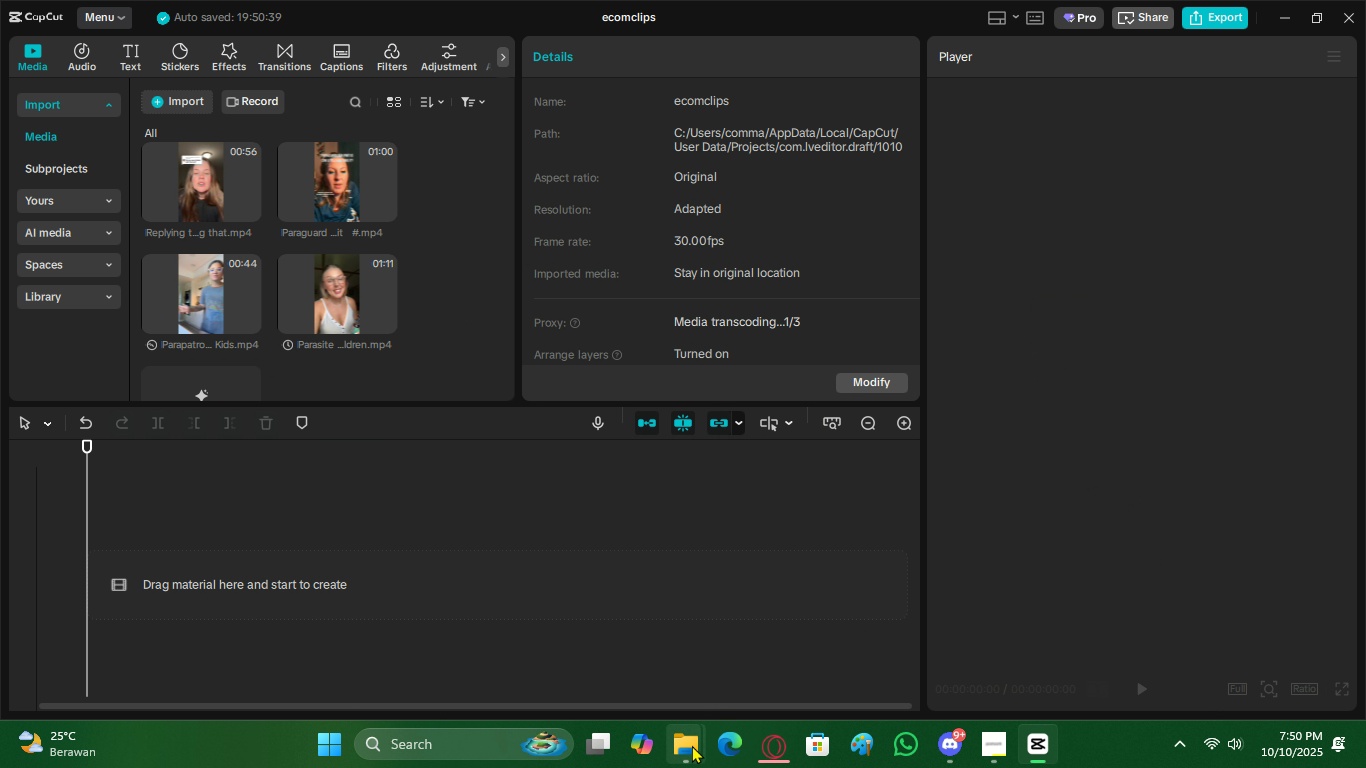 
double_click([690, 746])
 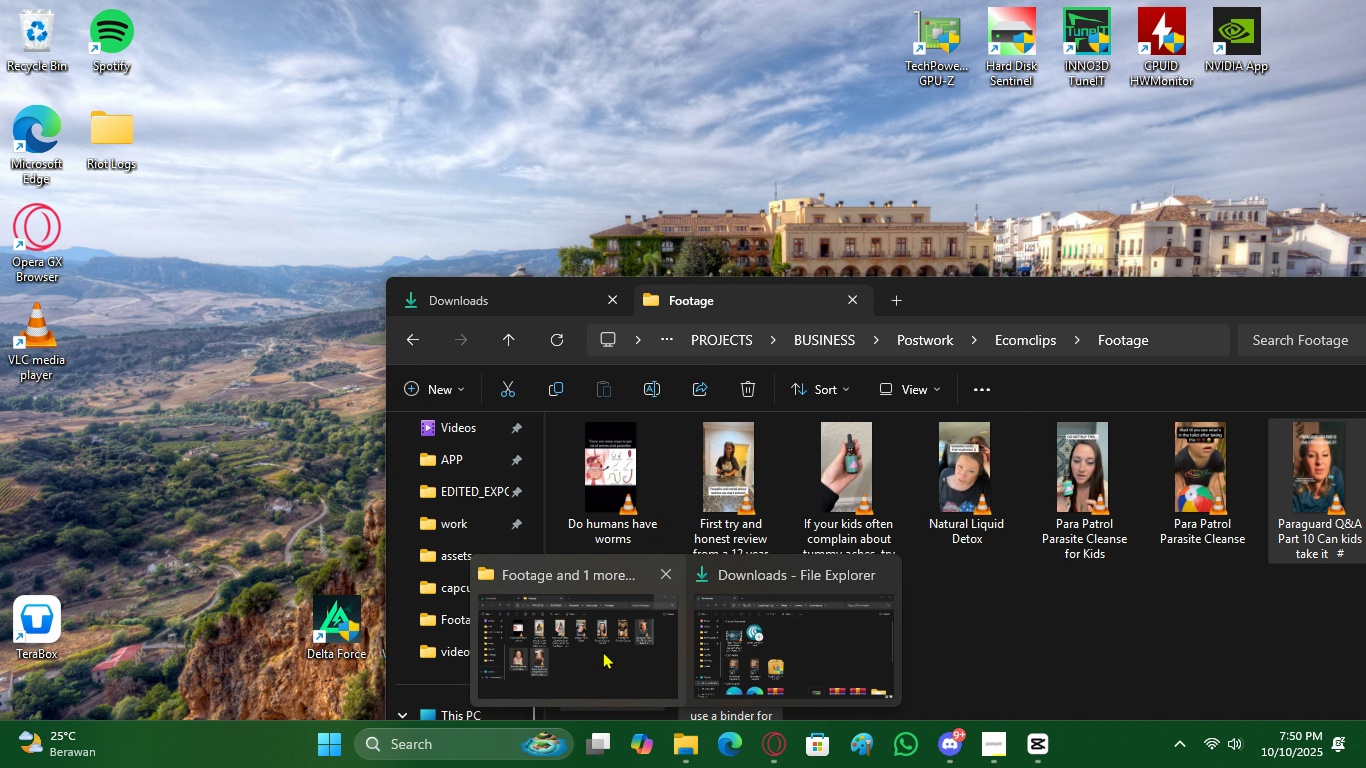 
left_click([603, 651])
 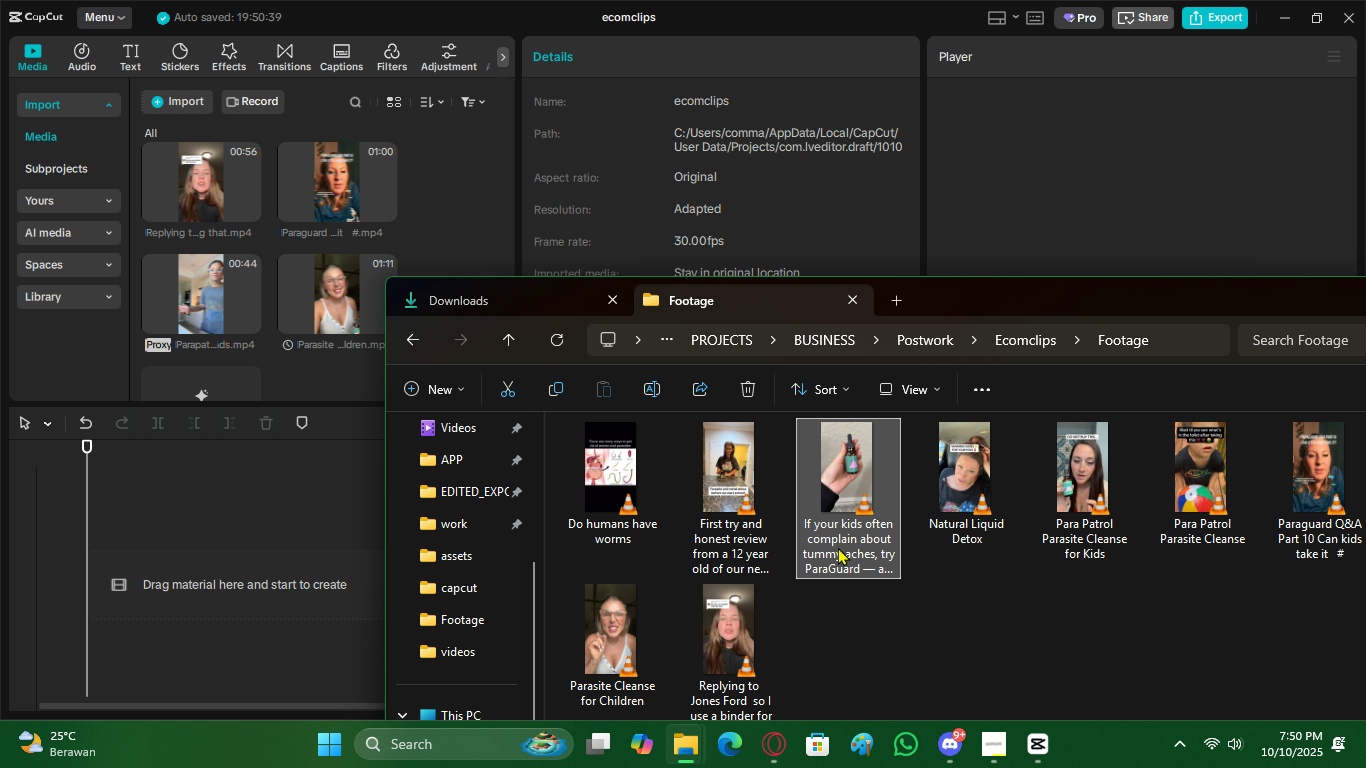 
double_click([831, 546])
 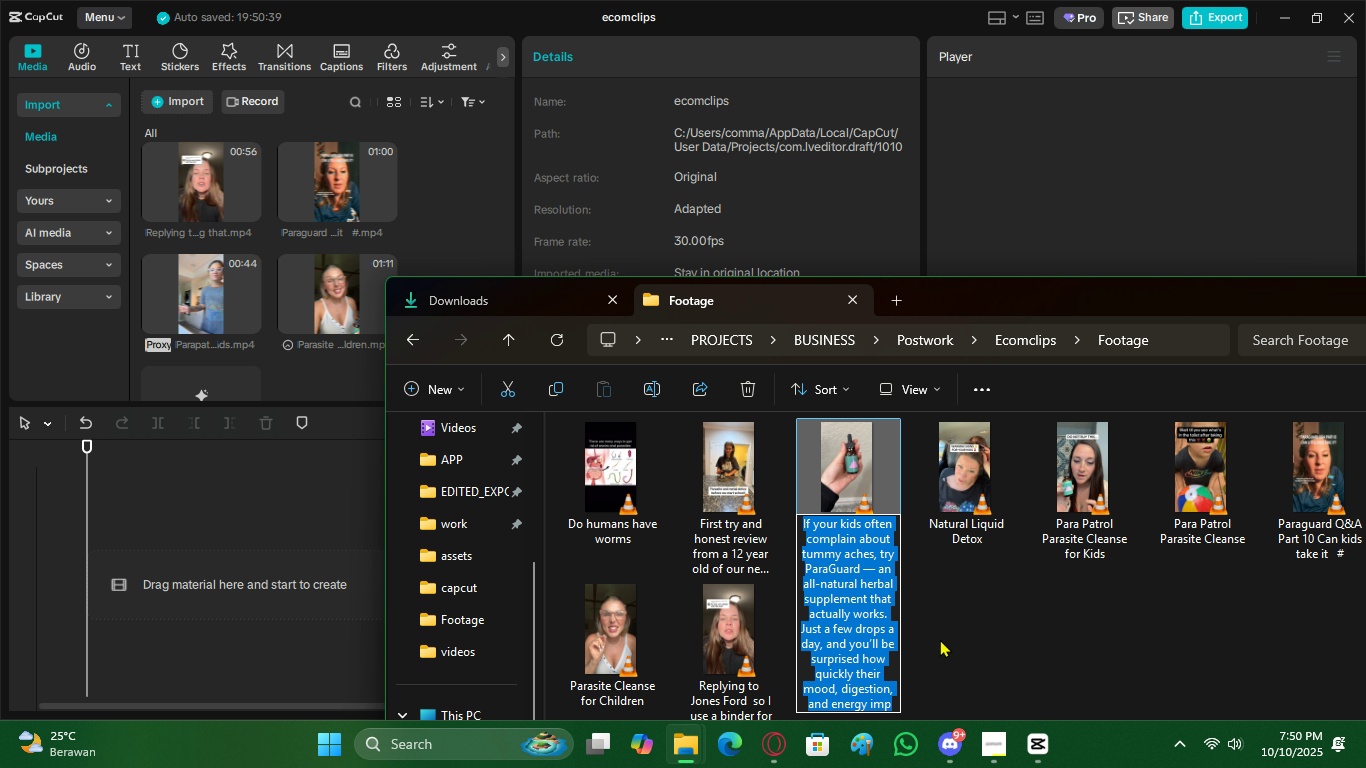 
scroll: coordinate [940, 640], scroll_direction: down, amount: 3.0
 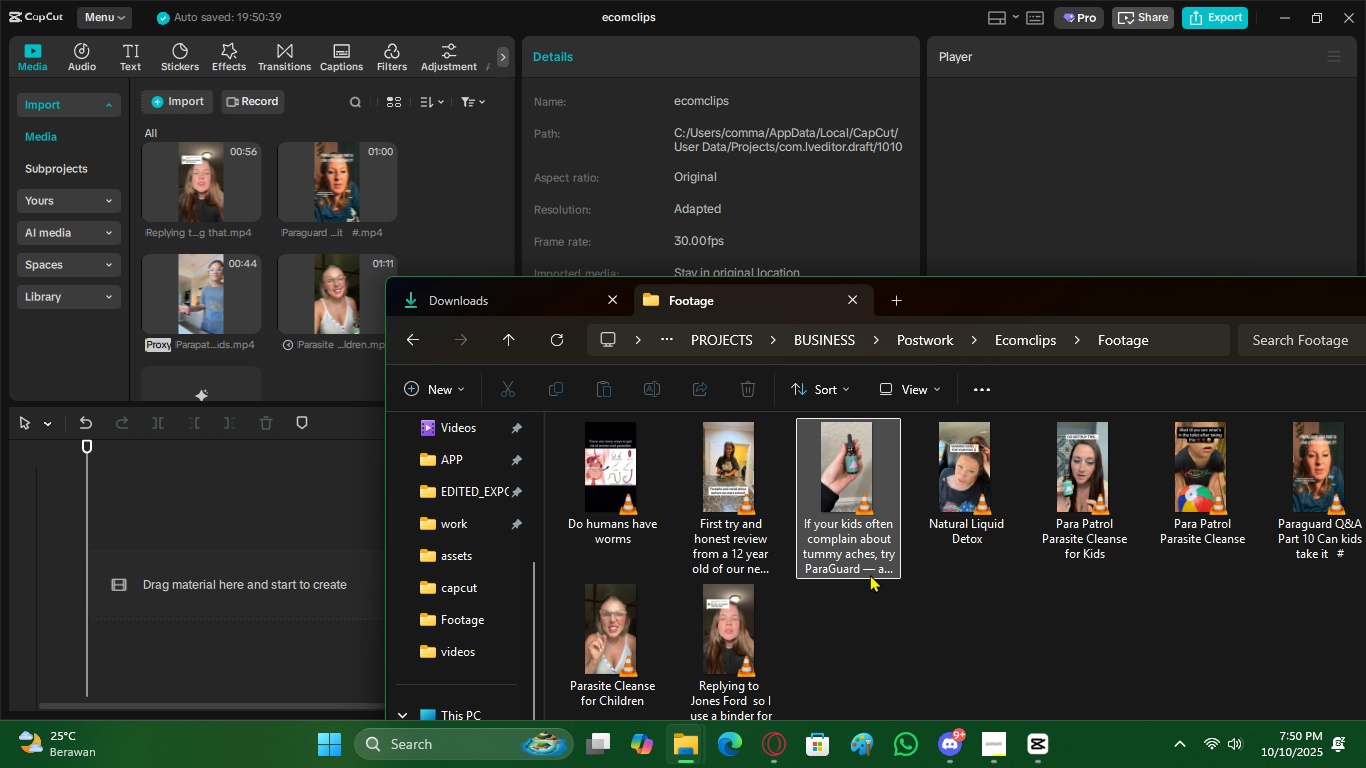 
double_click([869, 564])
 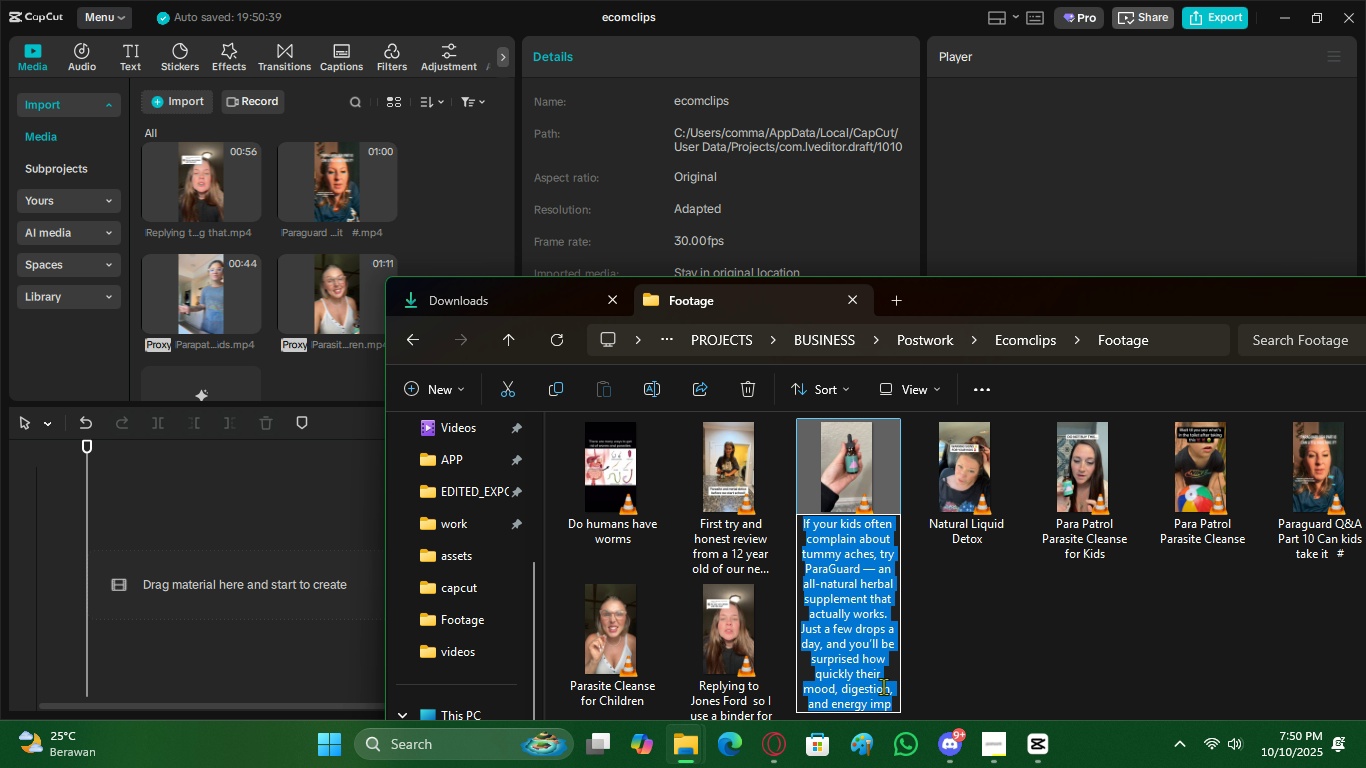 
left_click([893, 705])
 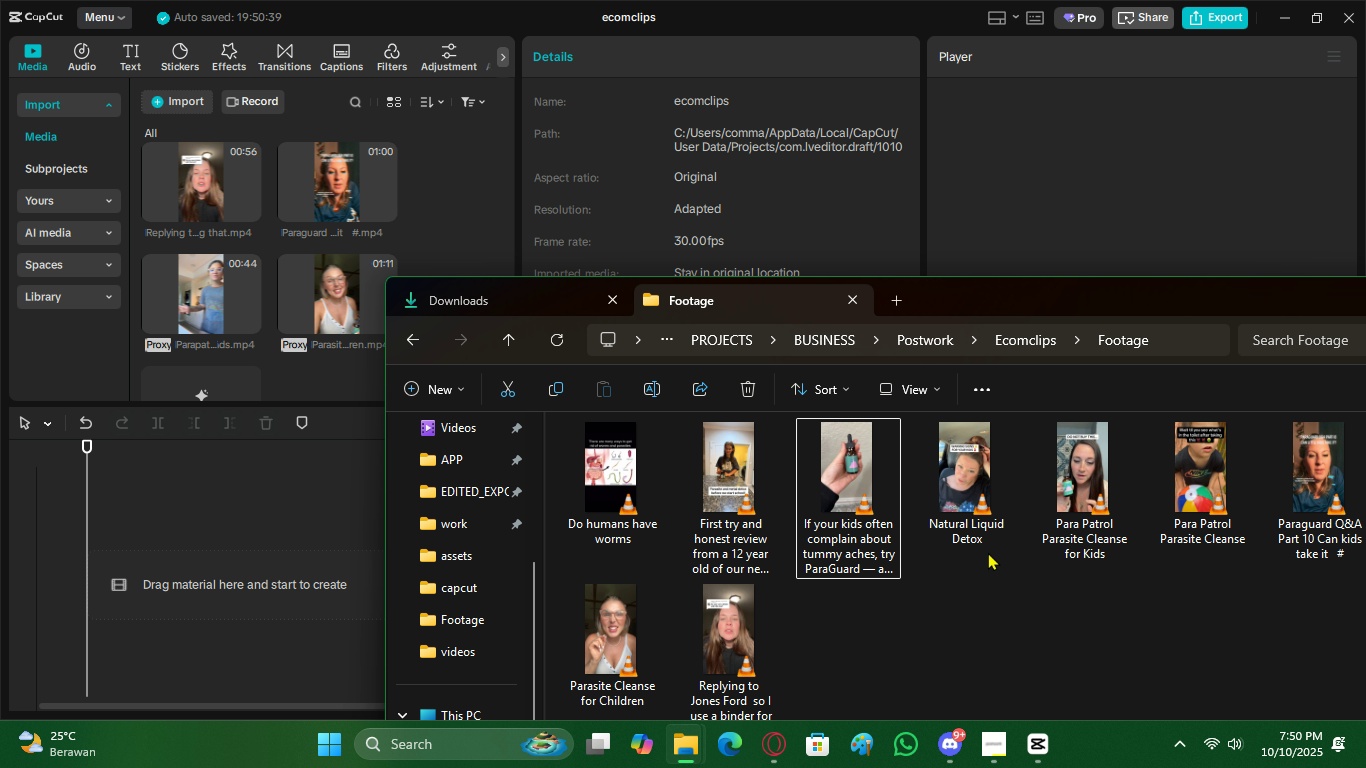 
double_click([991, 534])
 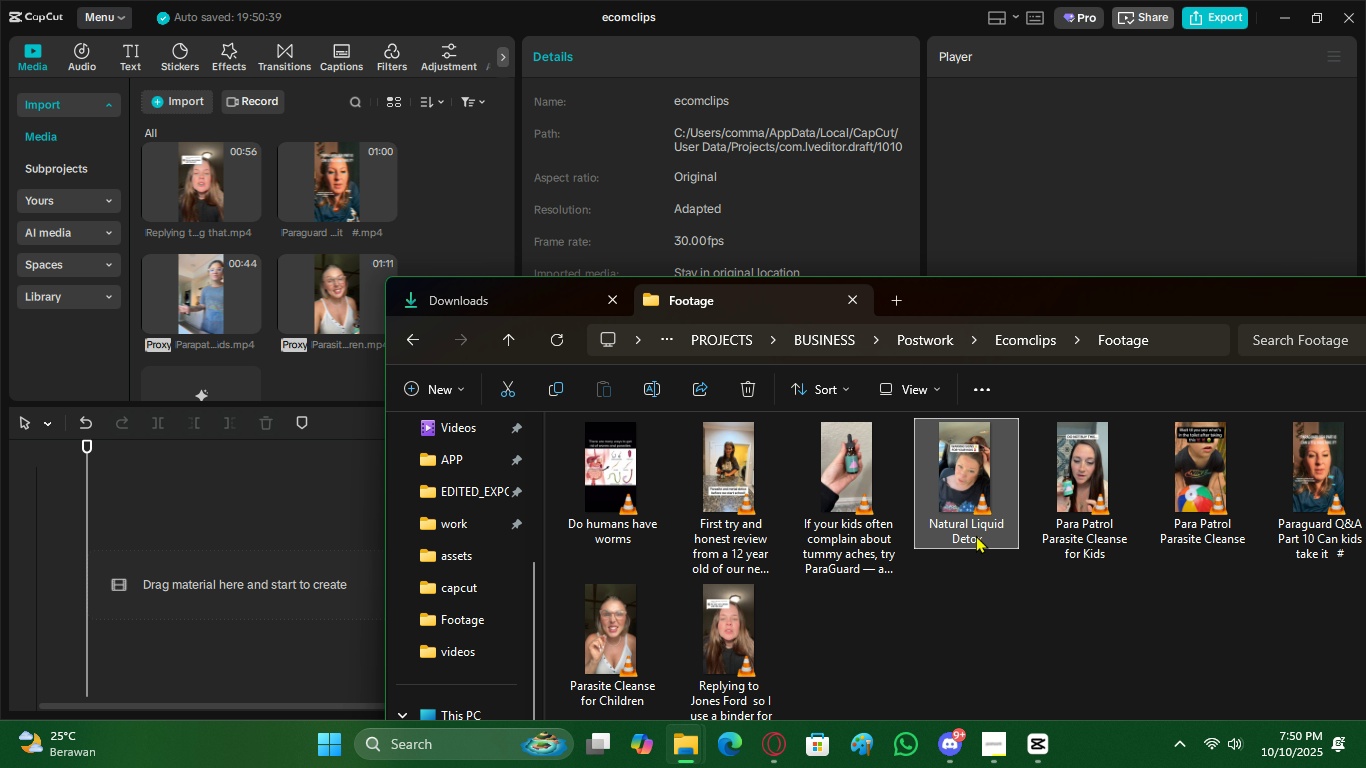 
triple_click([976, 535])
 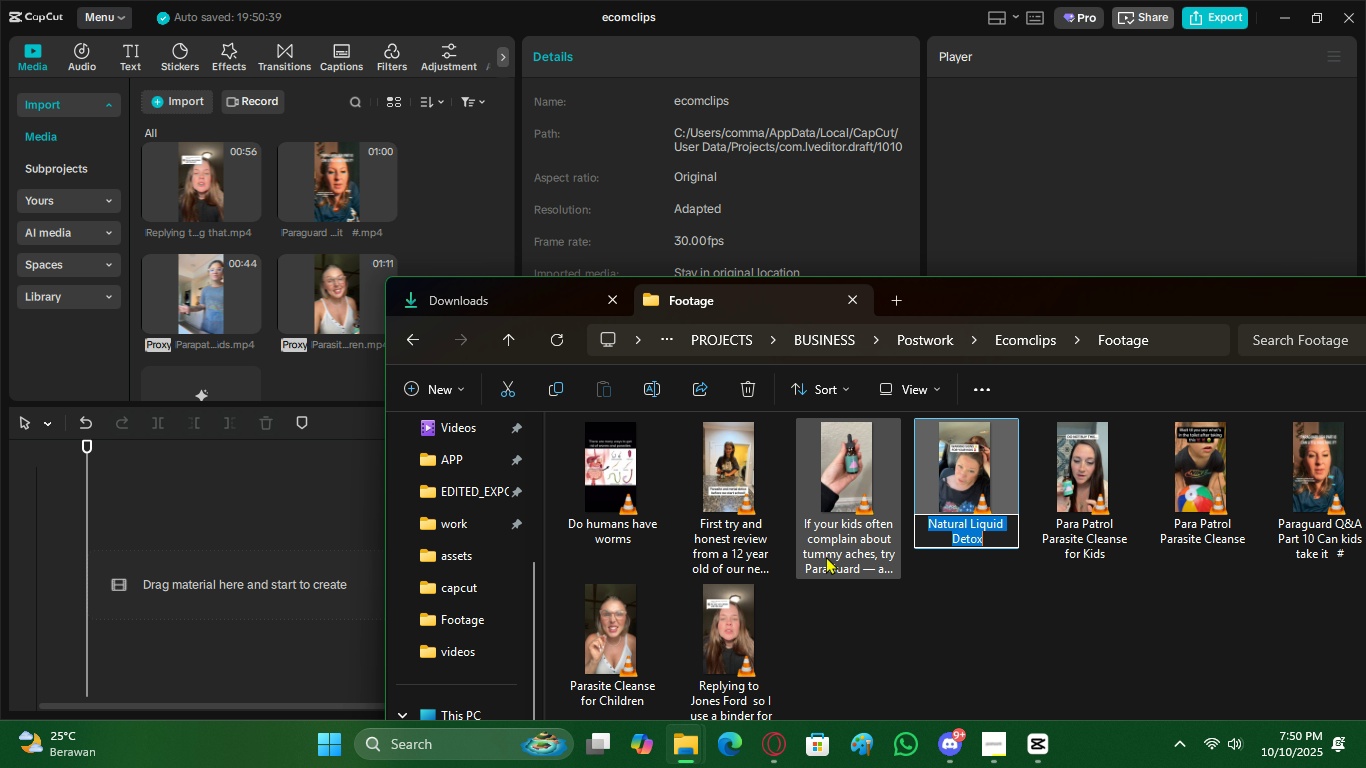 
left_click([824, 556])
 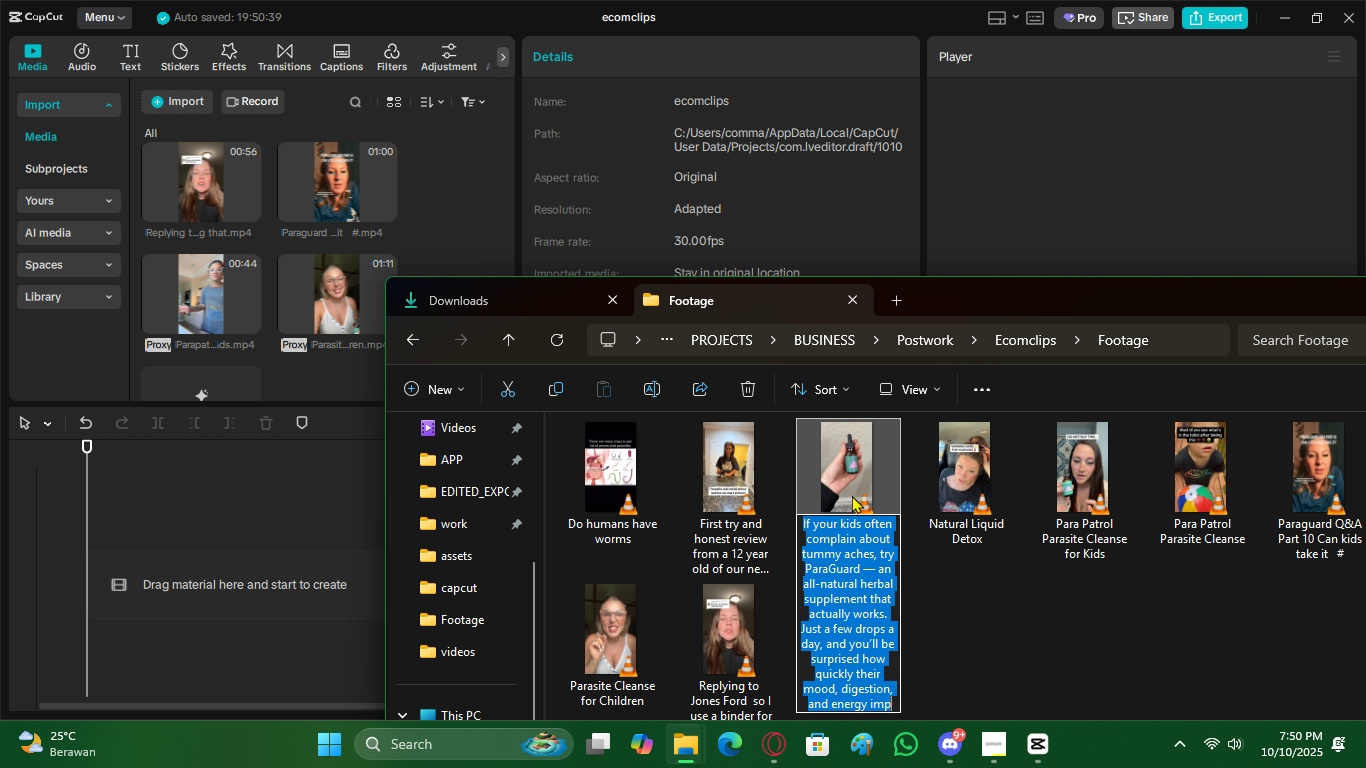 
left_click([852, 491])
 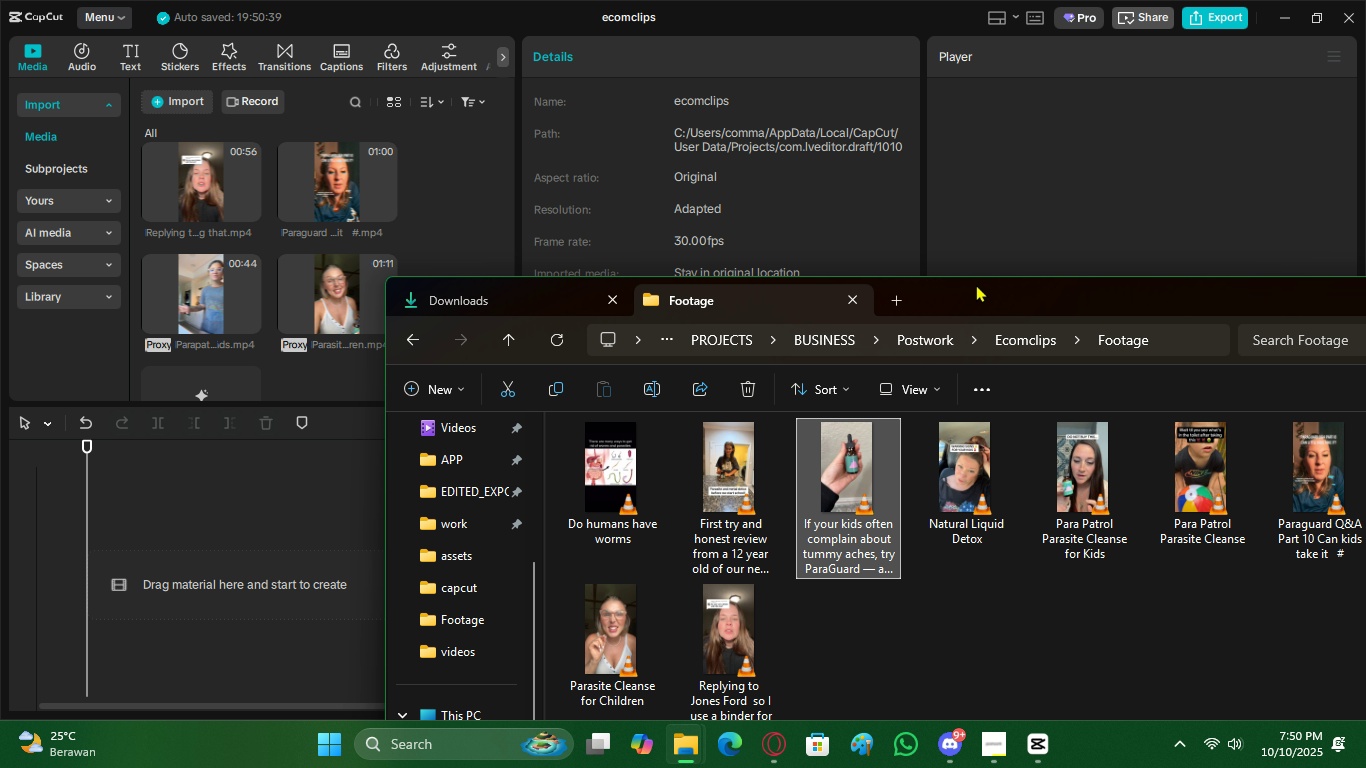 
double_click([976, 284])
 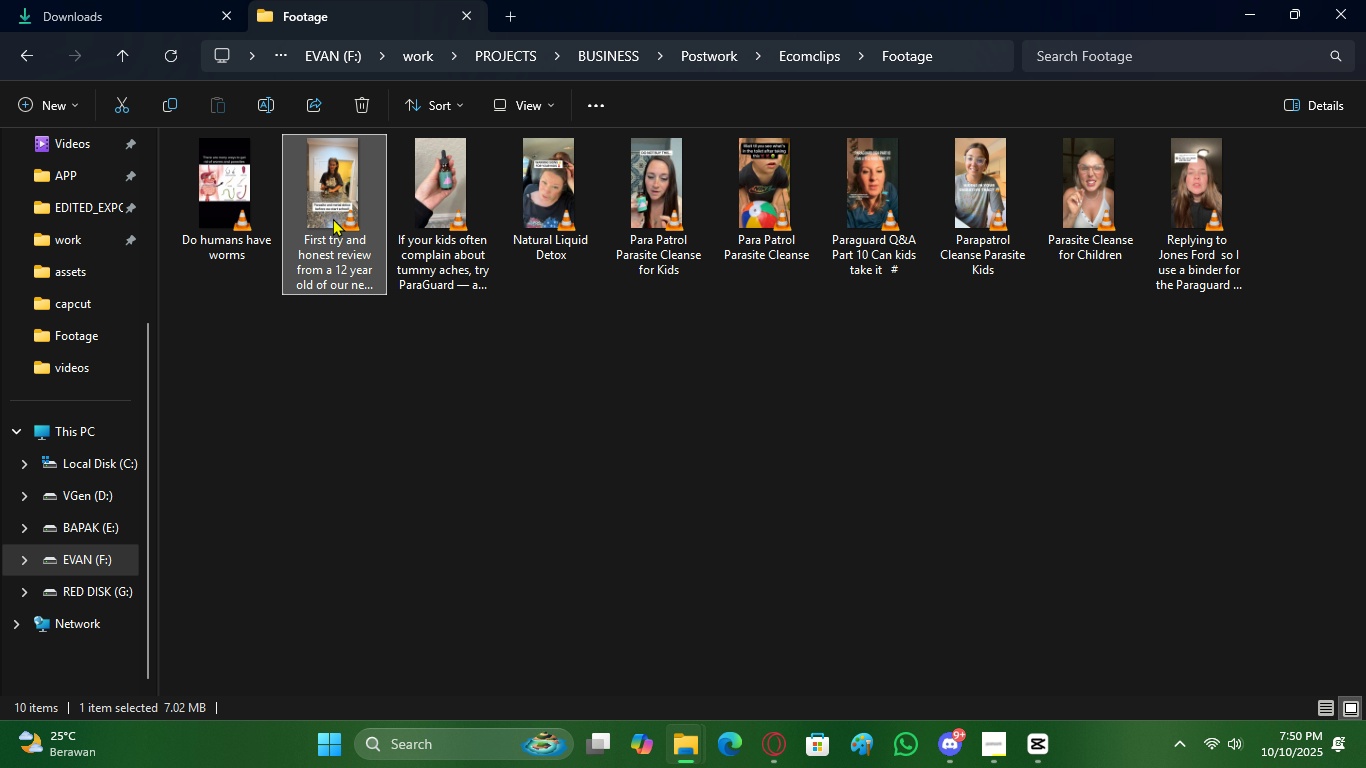 
double_click([525, 209])
 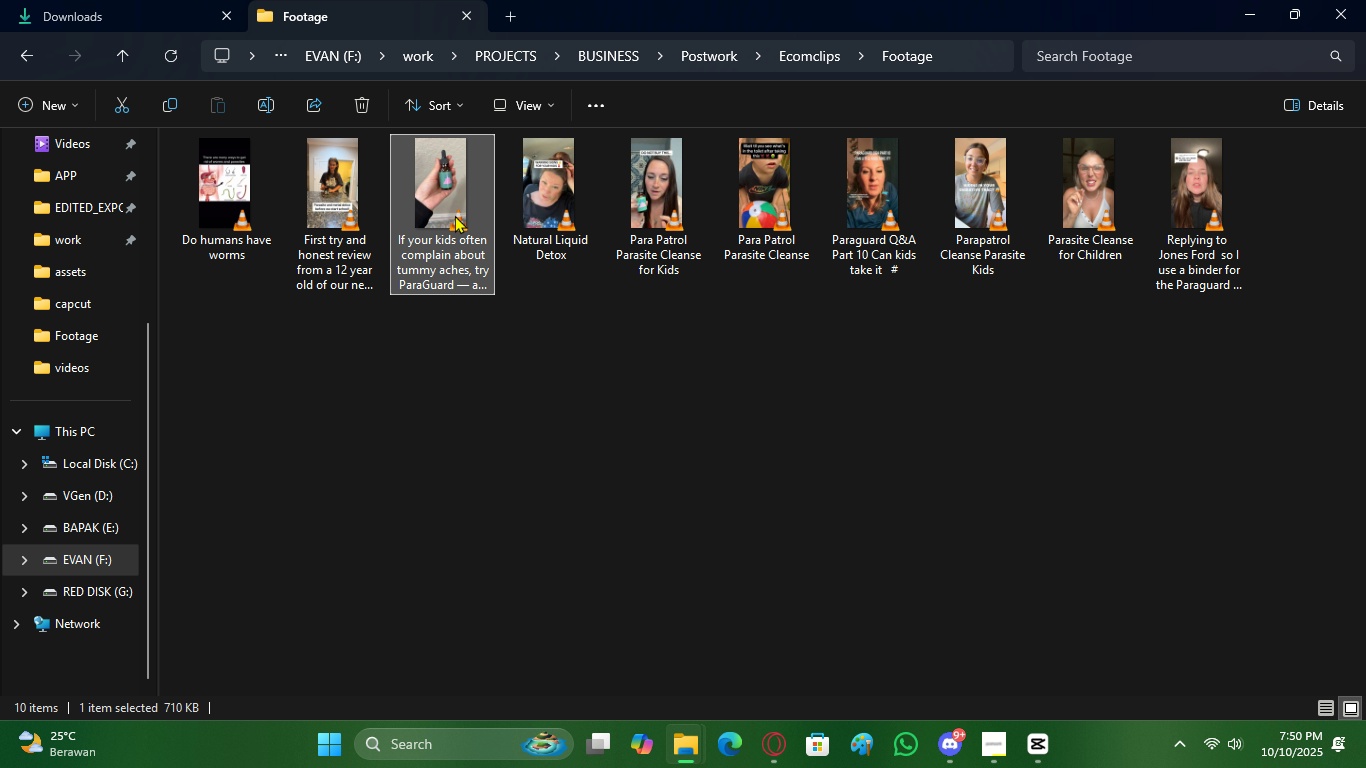 
triple_click([455, 215])
 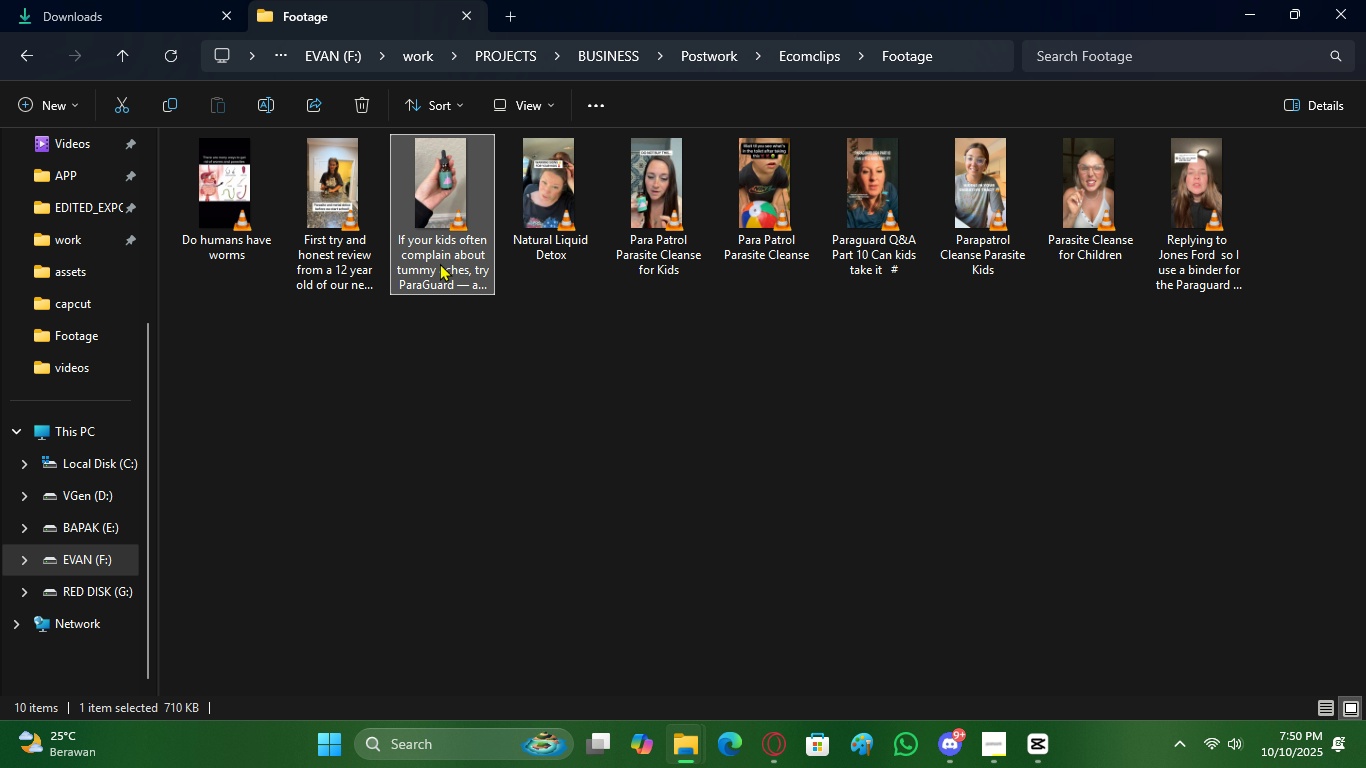 
left_click([440, 263])
 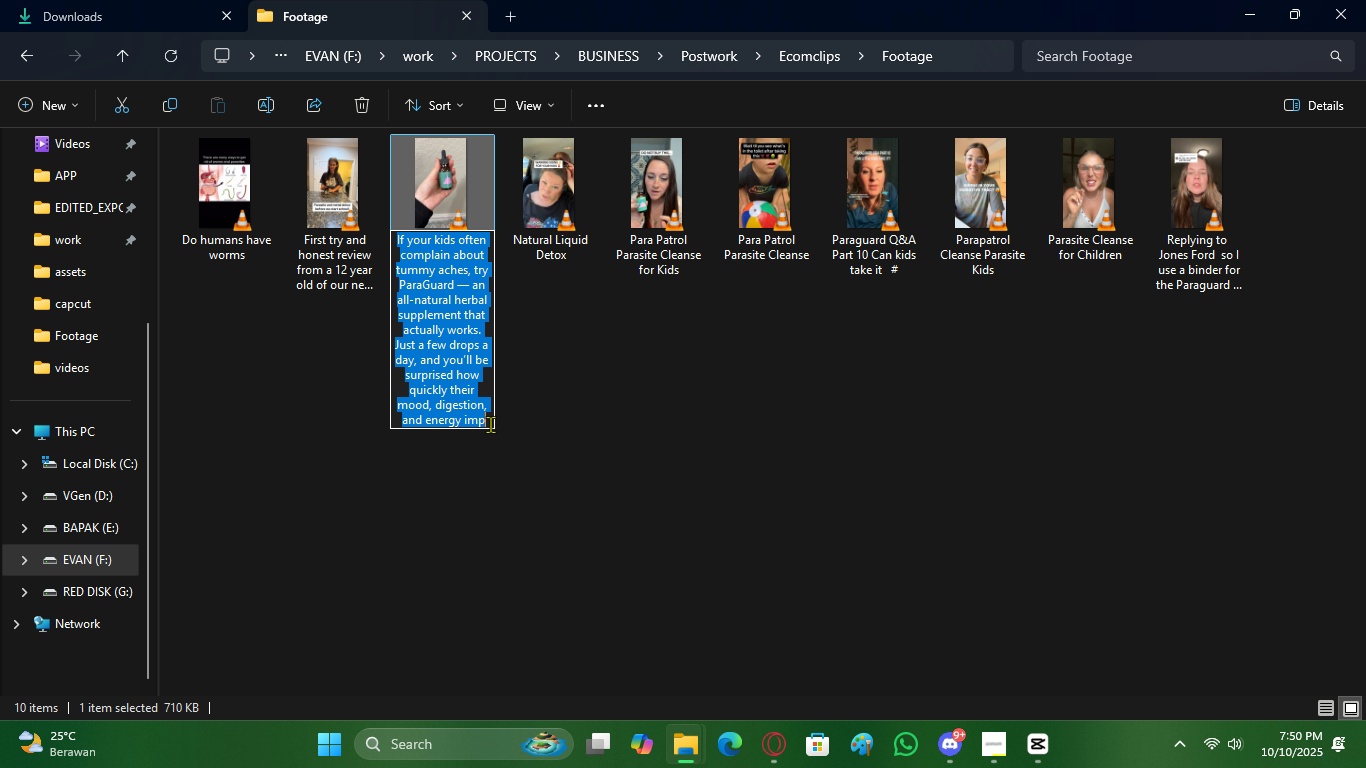 
left_click([490, 424])
 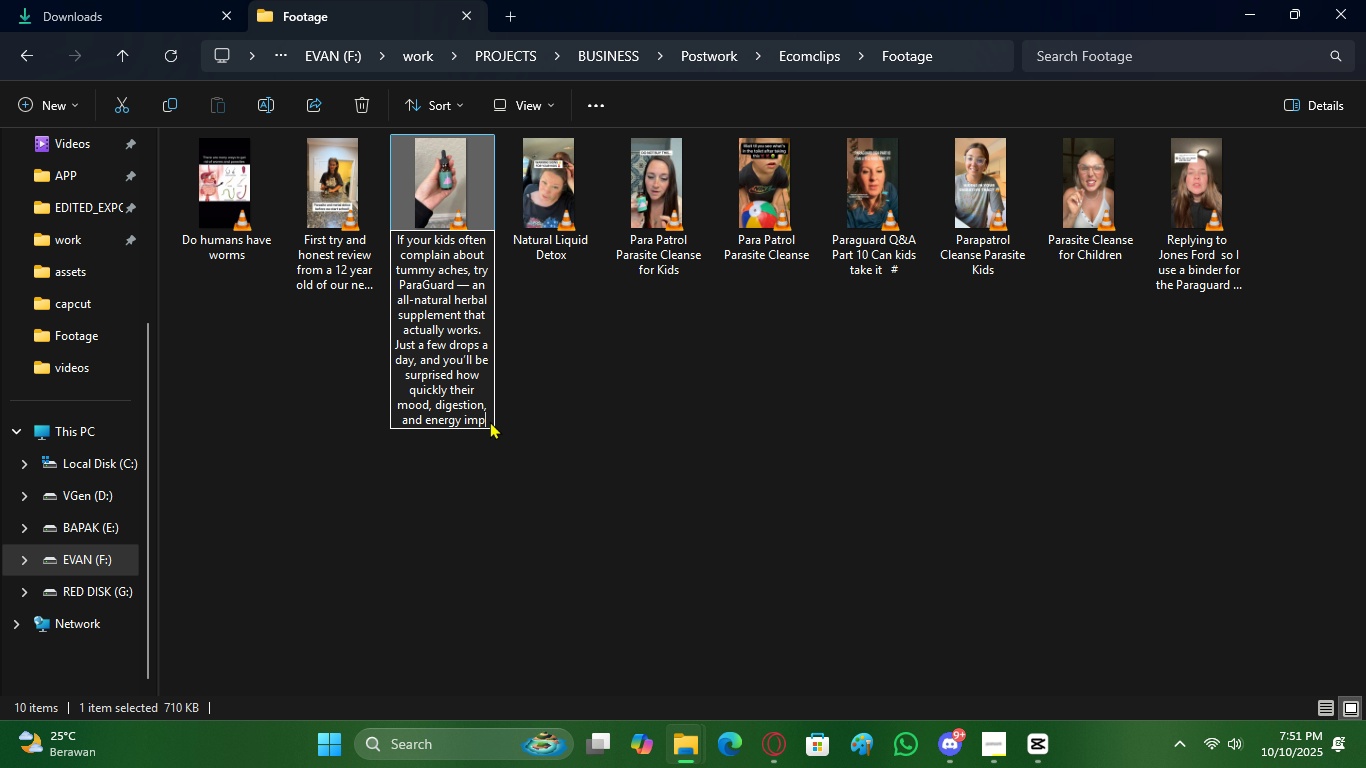 
type(,)
key(Backspace)
type(.mp4)
 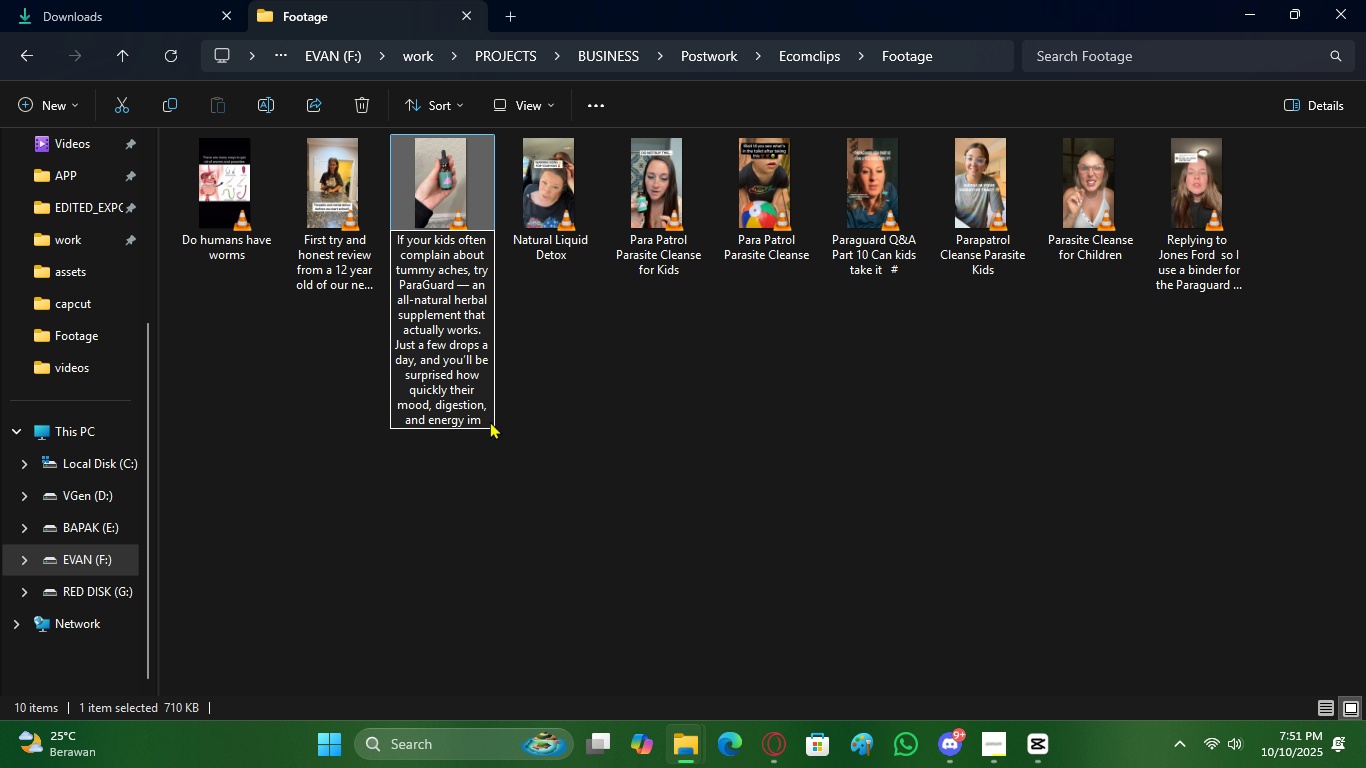 
key(Enter)
 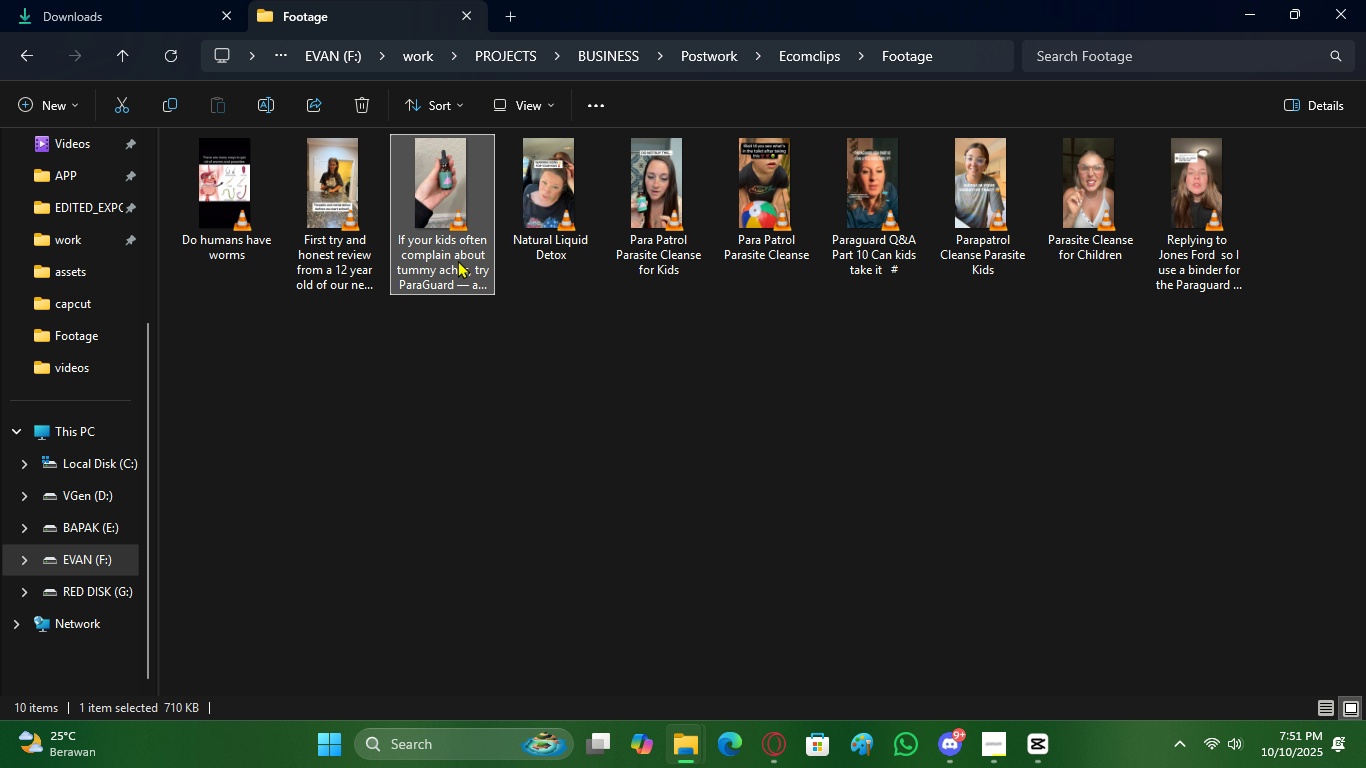 
right_click([458, 260])
 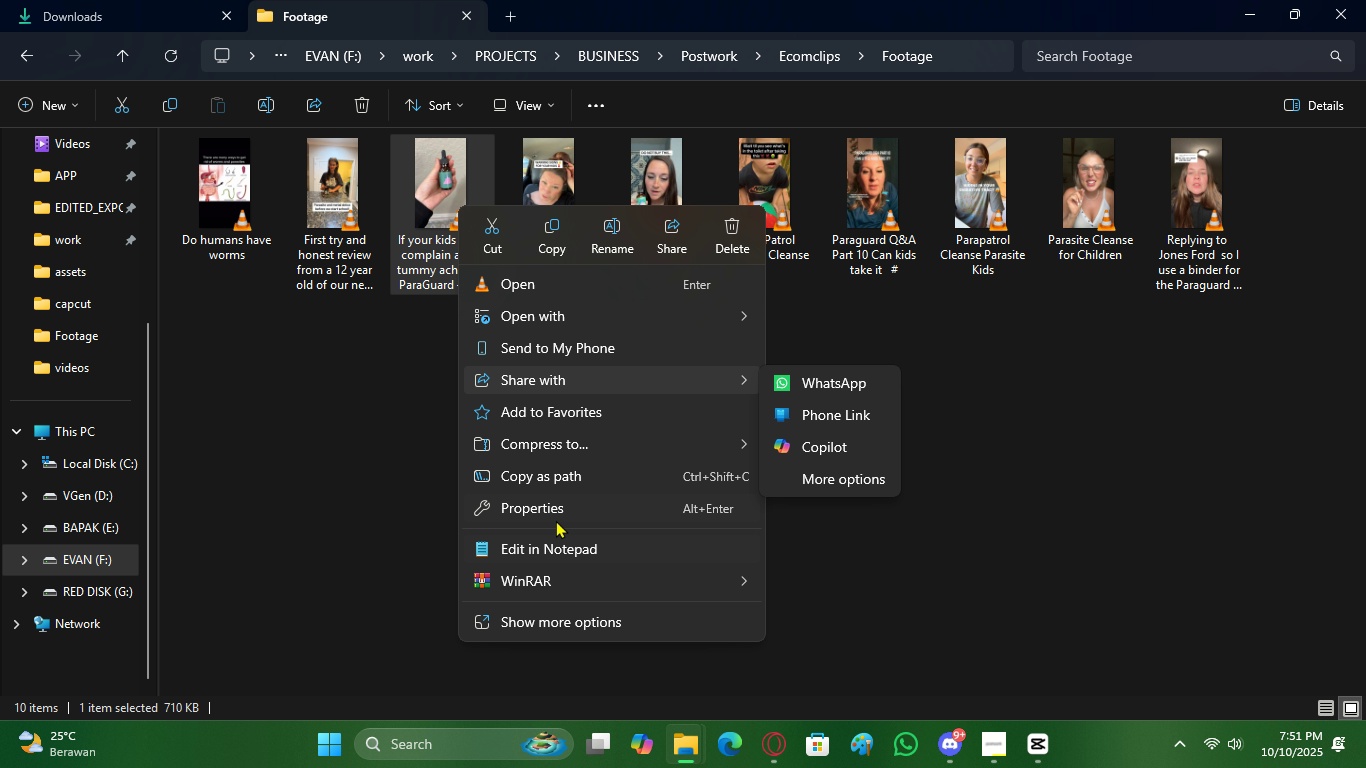 
left_click([556, 519])
 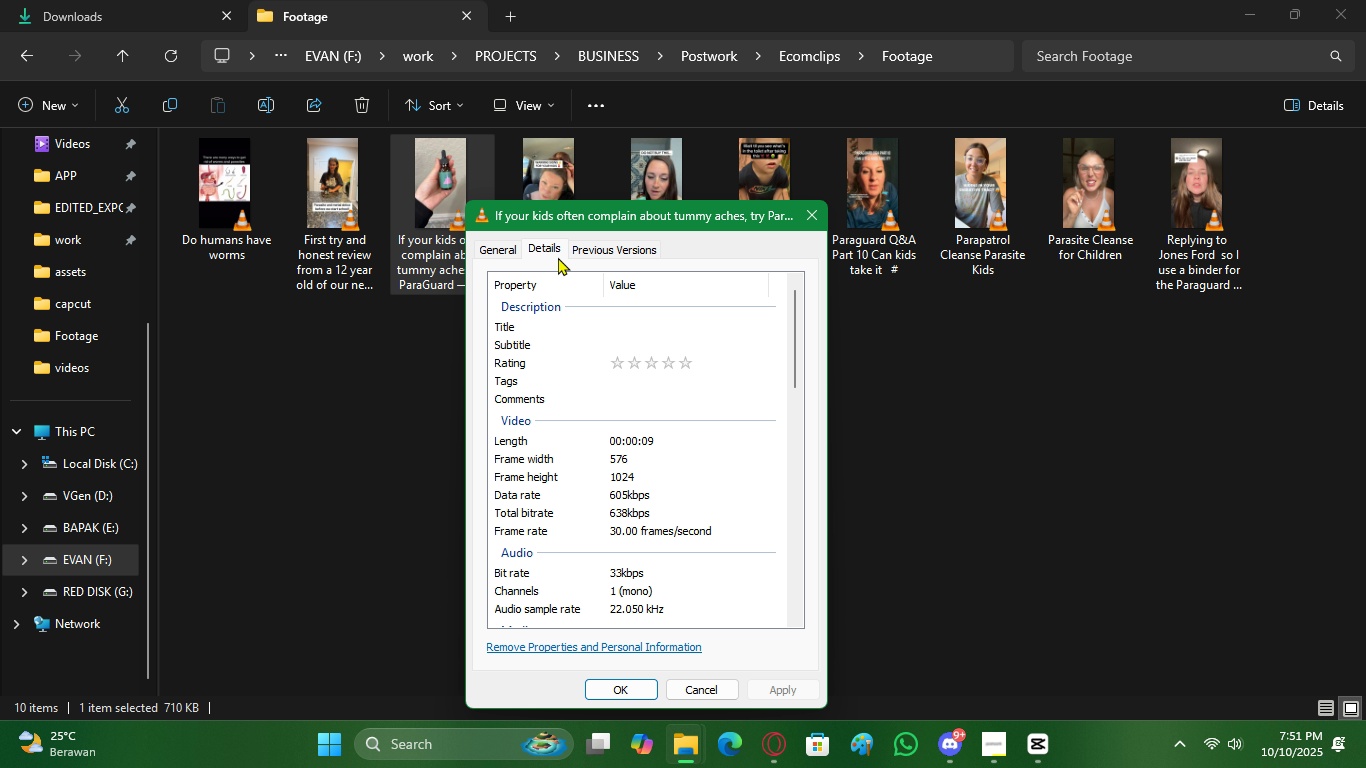 
double_click([592, 247])
 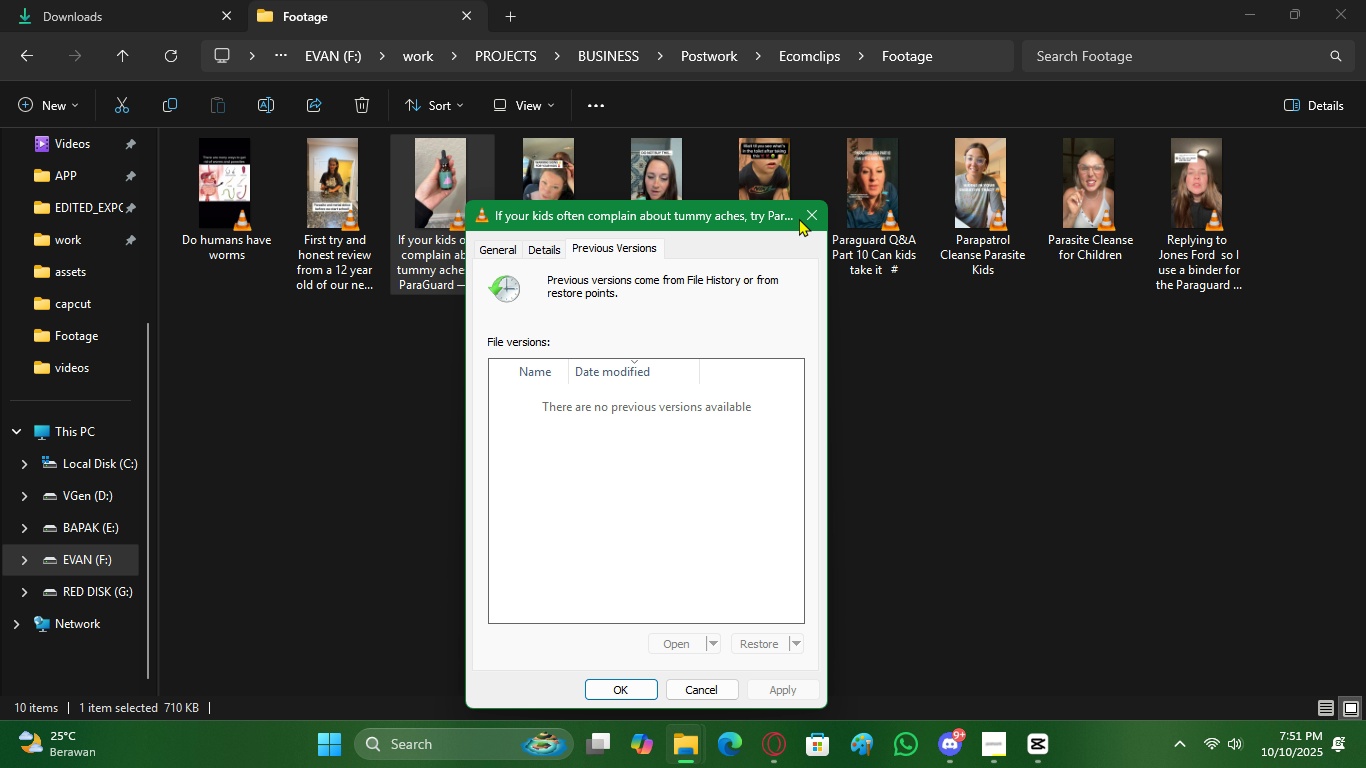 
left_click([800, 218])
 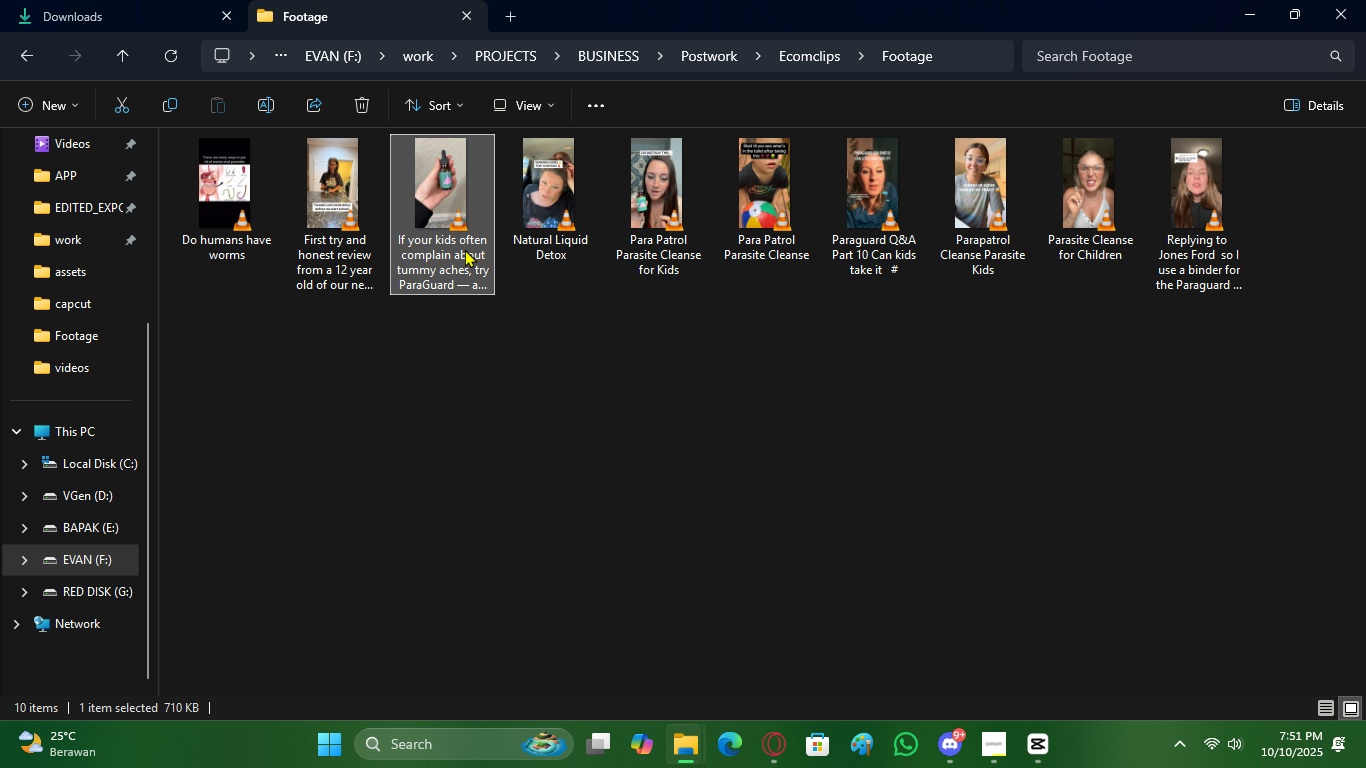 
left_click([465, 249])
 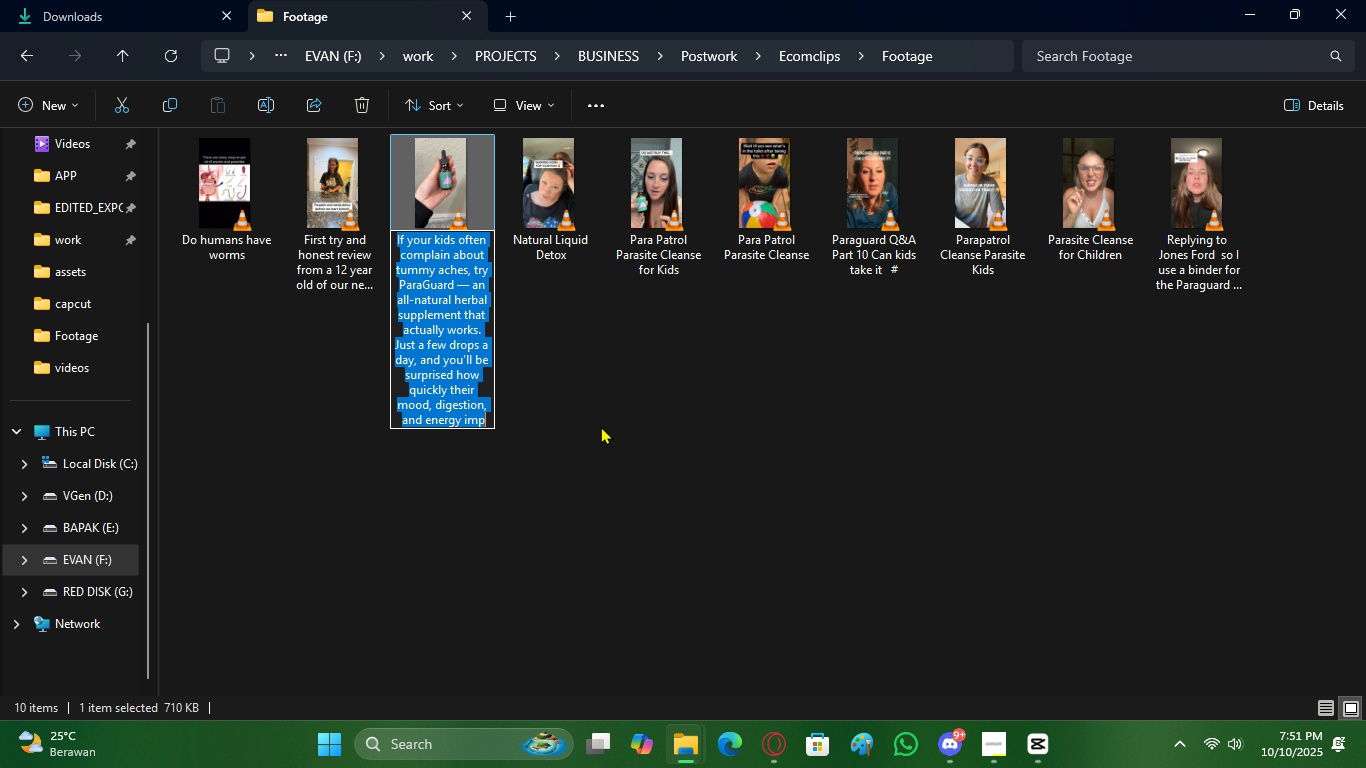 
left_click([779, 732])
 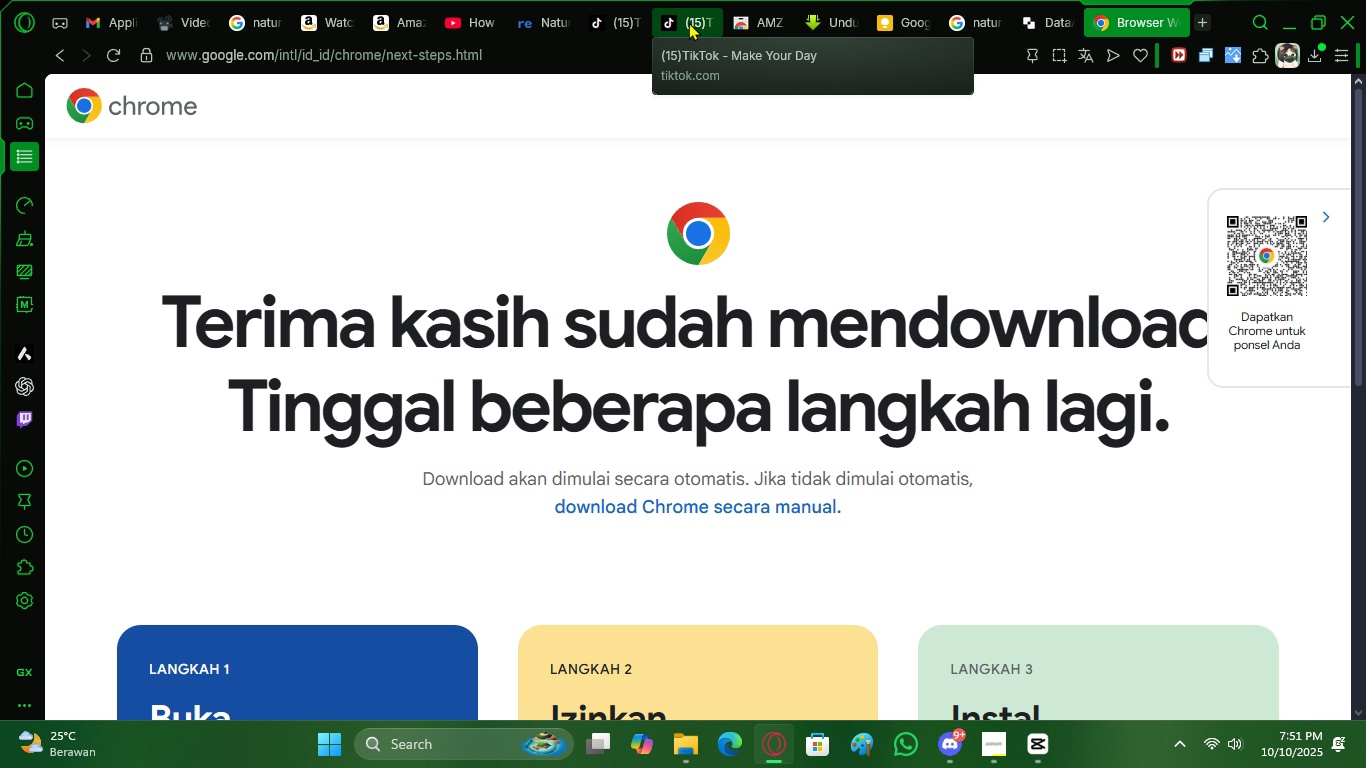 
double_click([607, 16])
 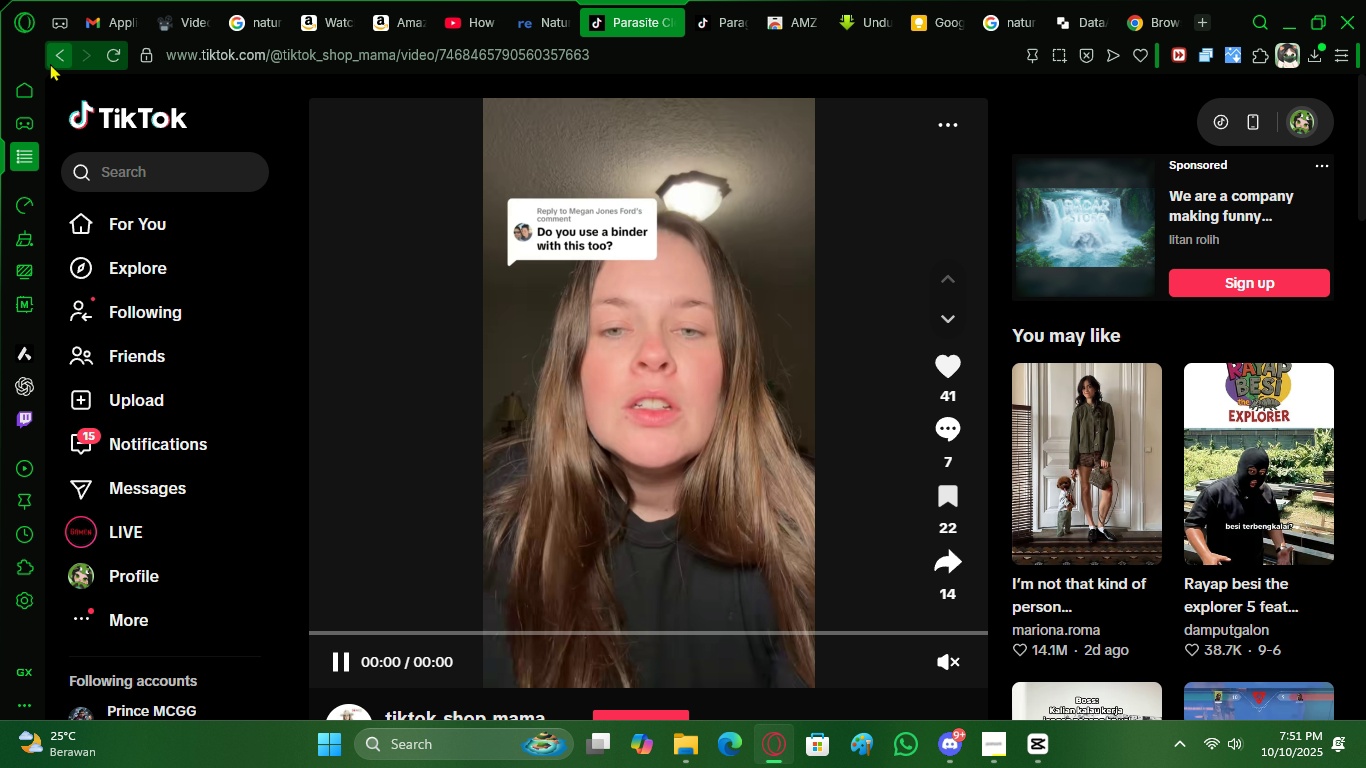 
left_click([58, 51])
 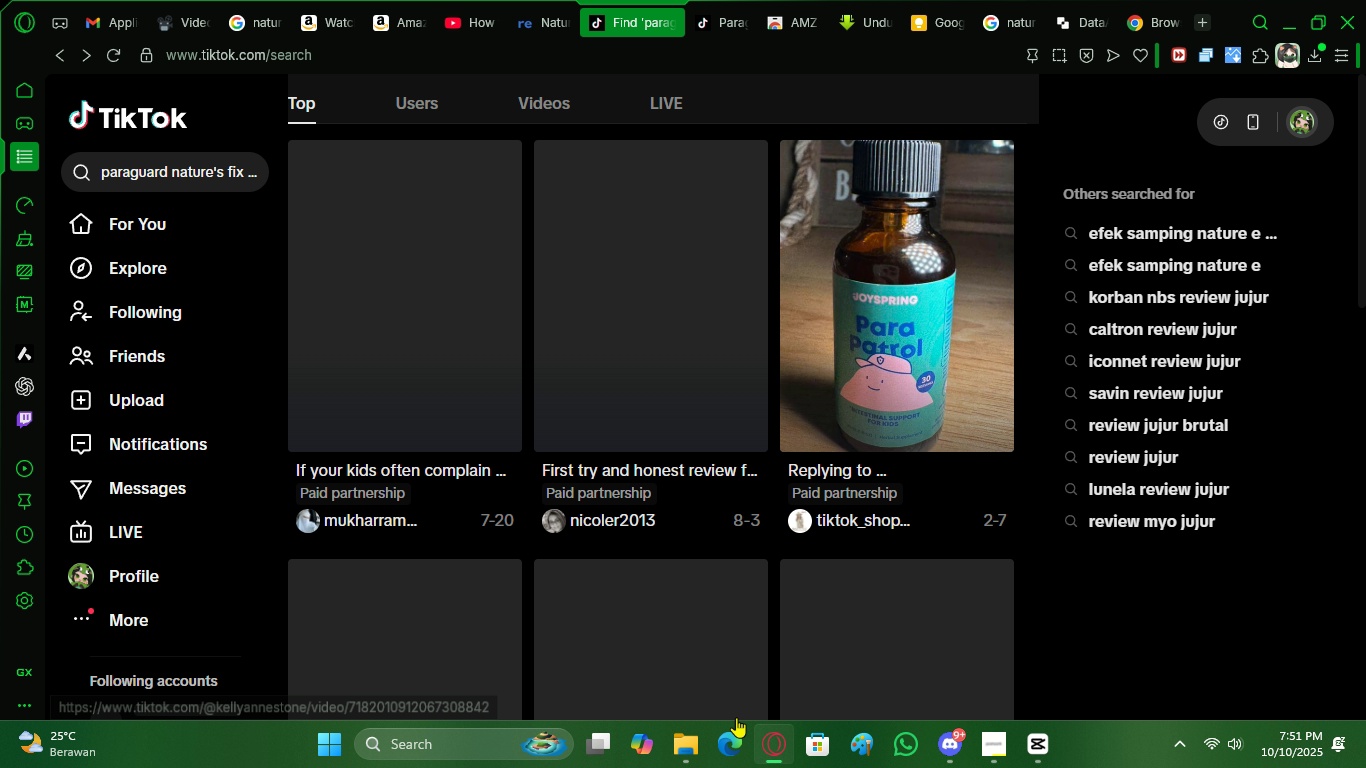 
wait(6.11)
 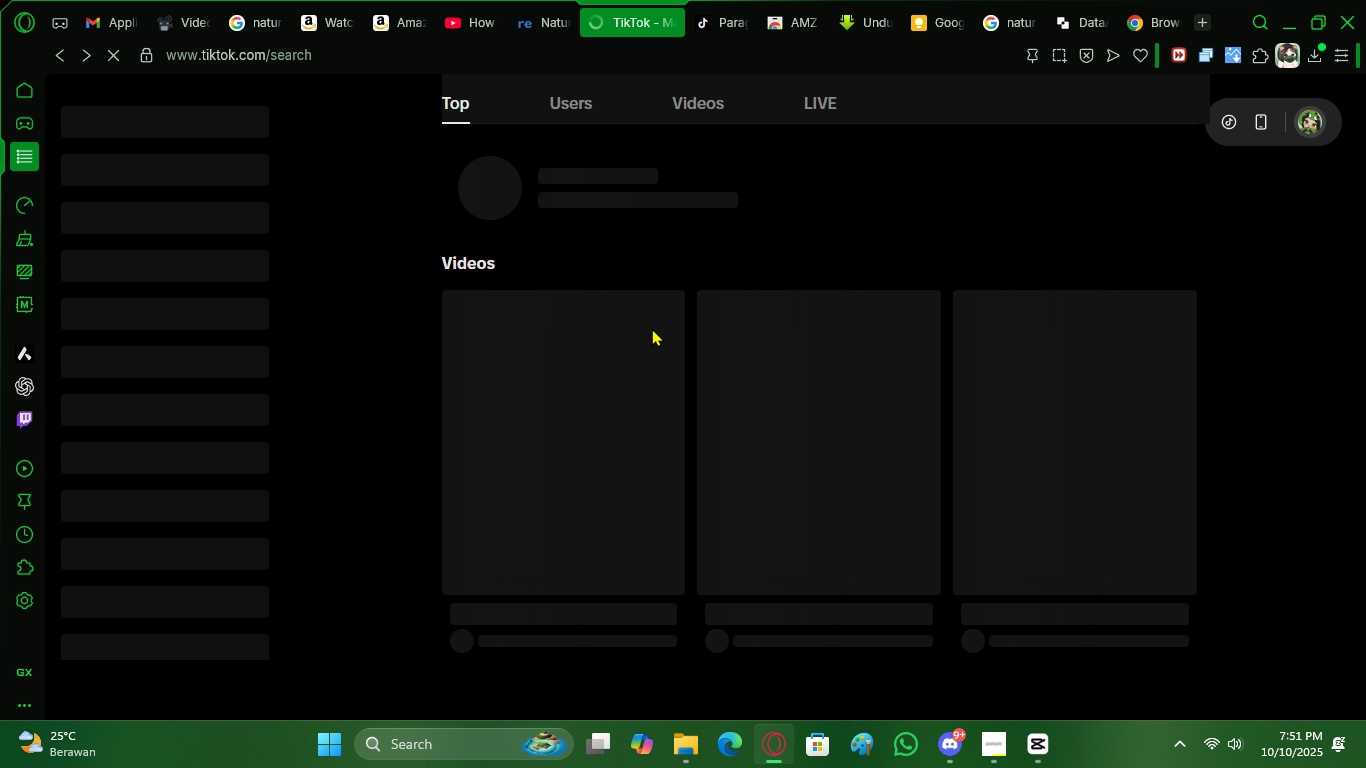 
left_click([684, 754])
 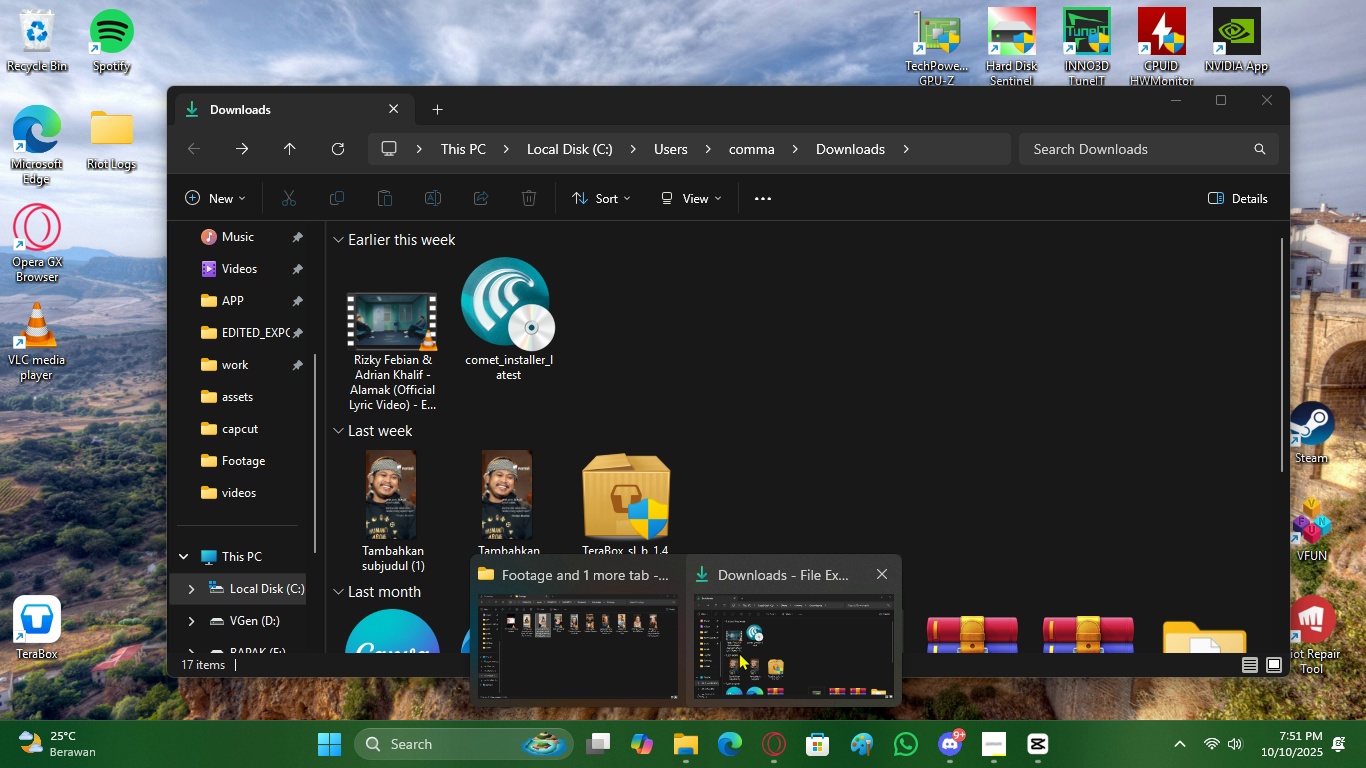 
left_click([739, 652])
 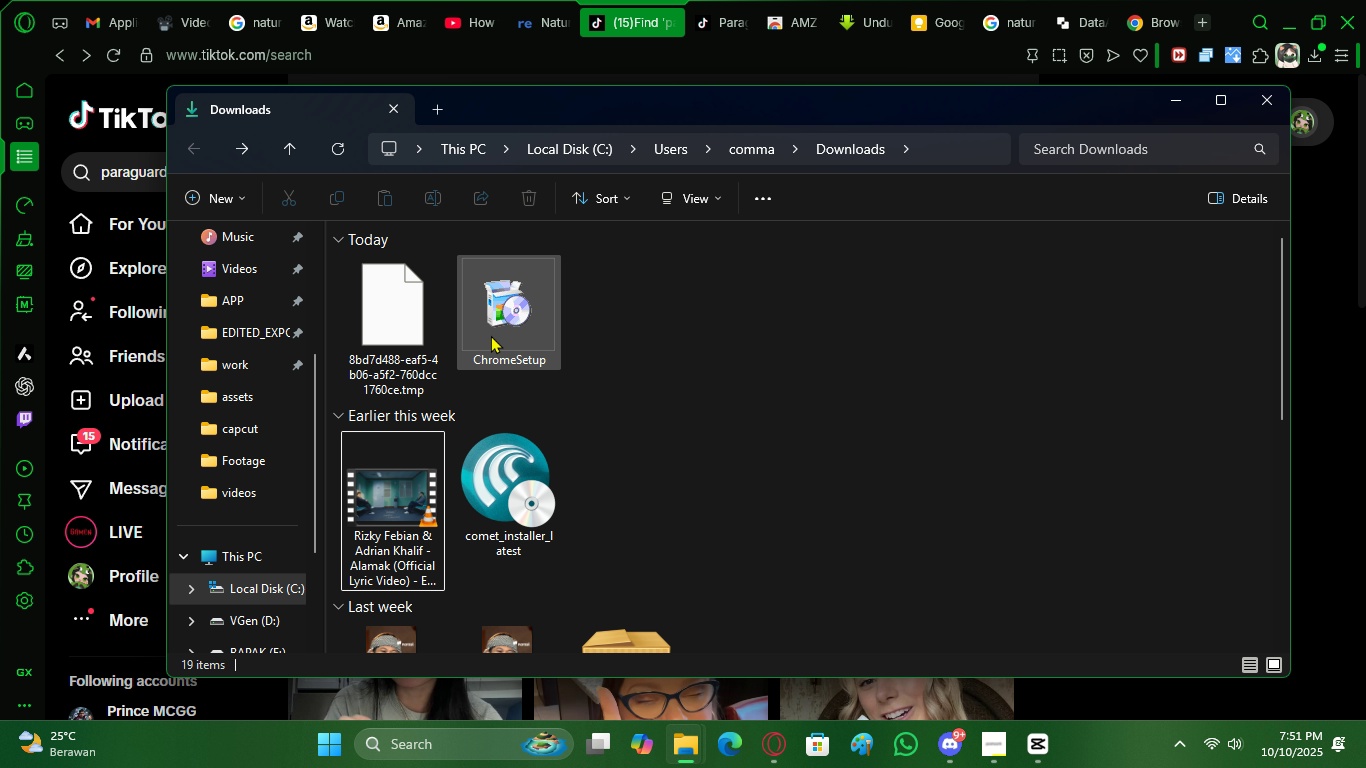 
double_click([491, 335])
 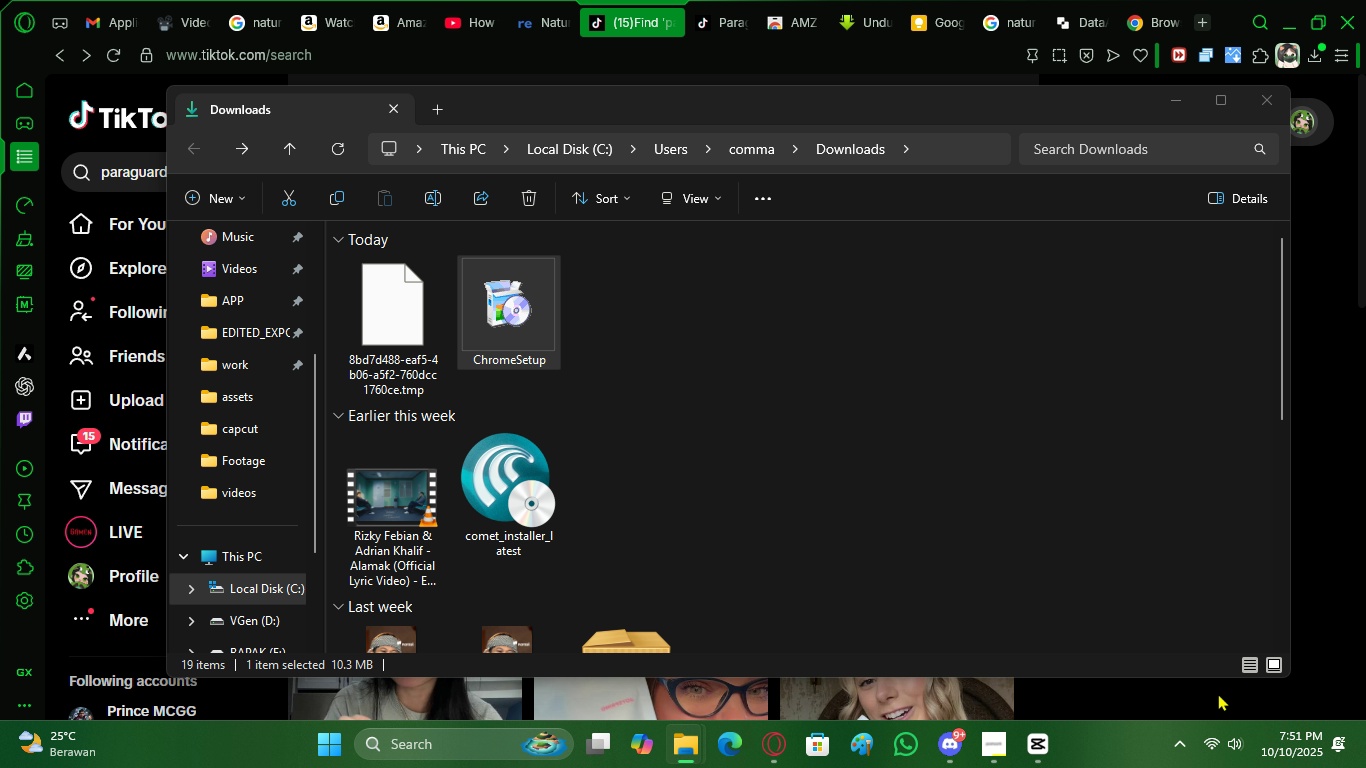 
left_click([1215, 691])
 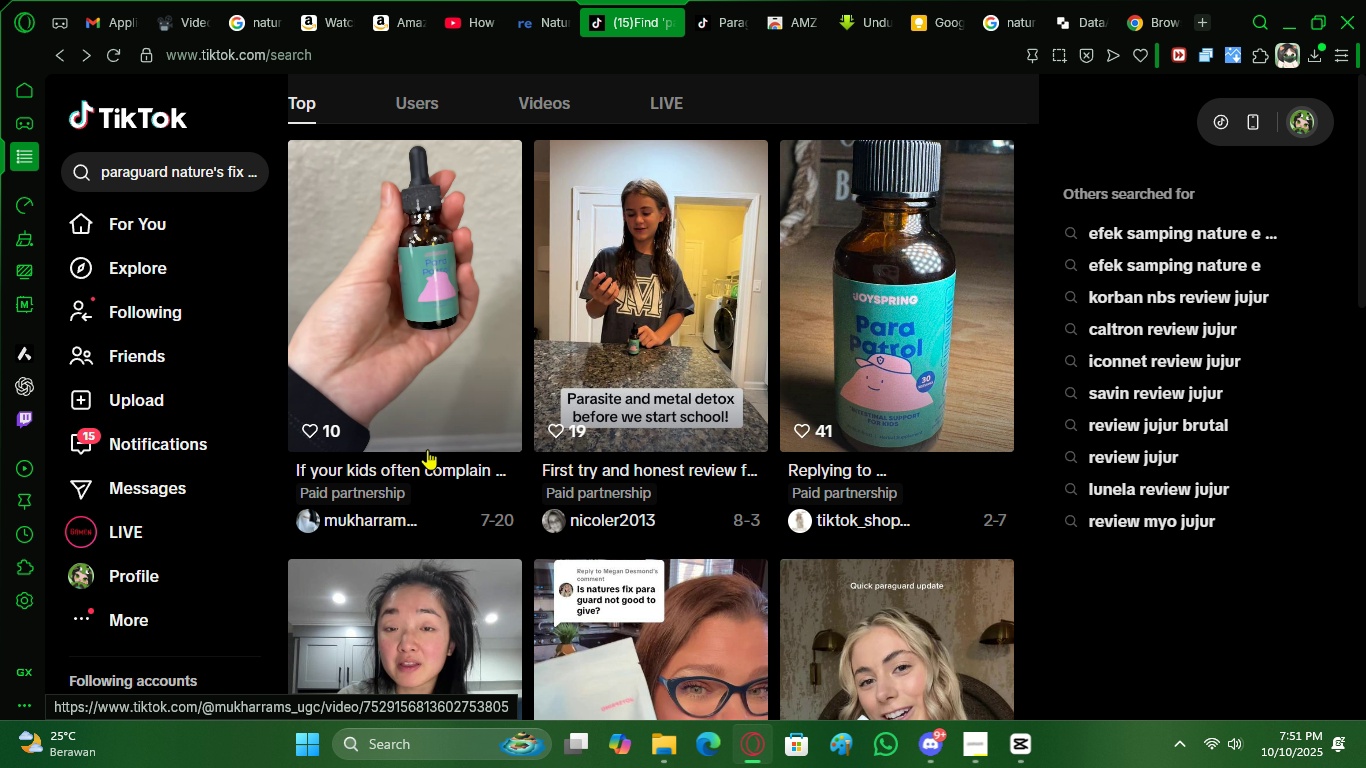 
right_click([427, 464])
 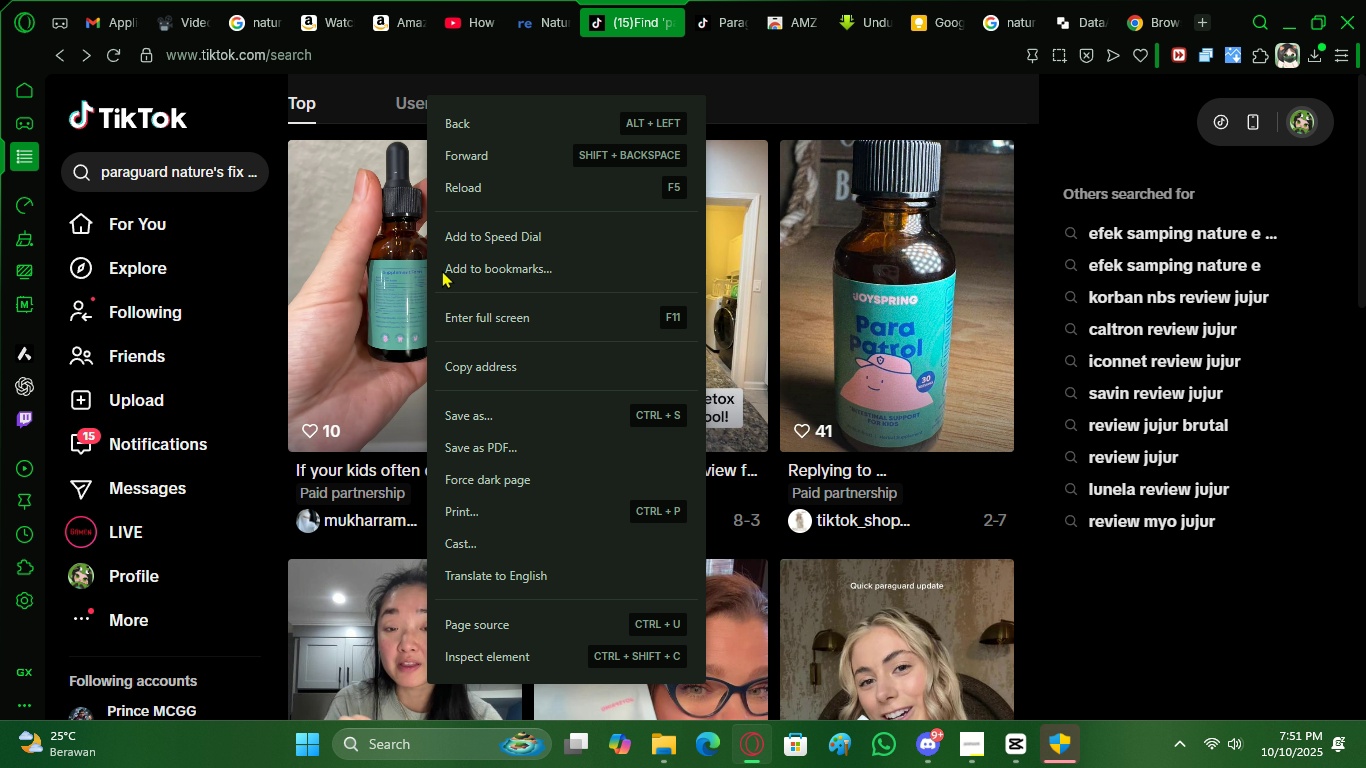 
left_click([400, 365])
 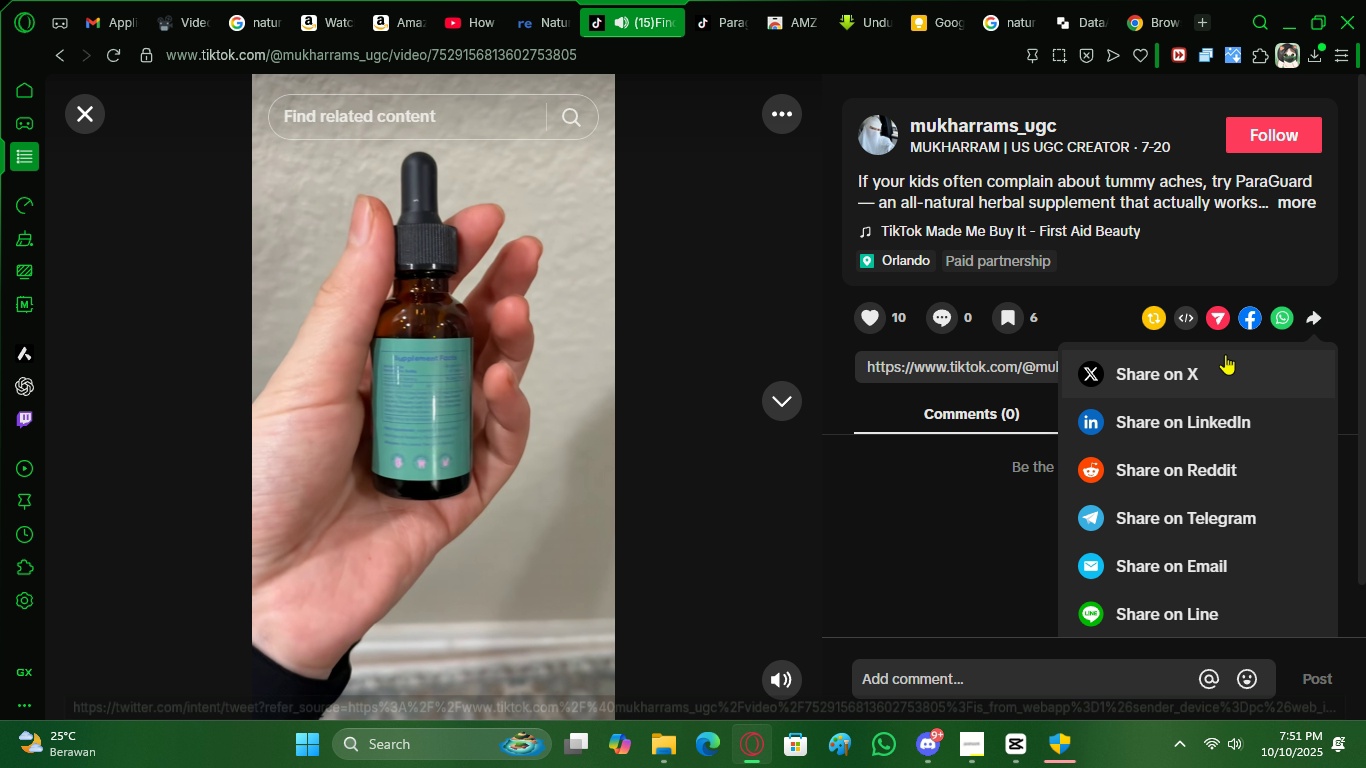 
scroll: coordinate [1155, 450], scroll_direction: down, amount: 1.0
 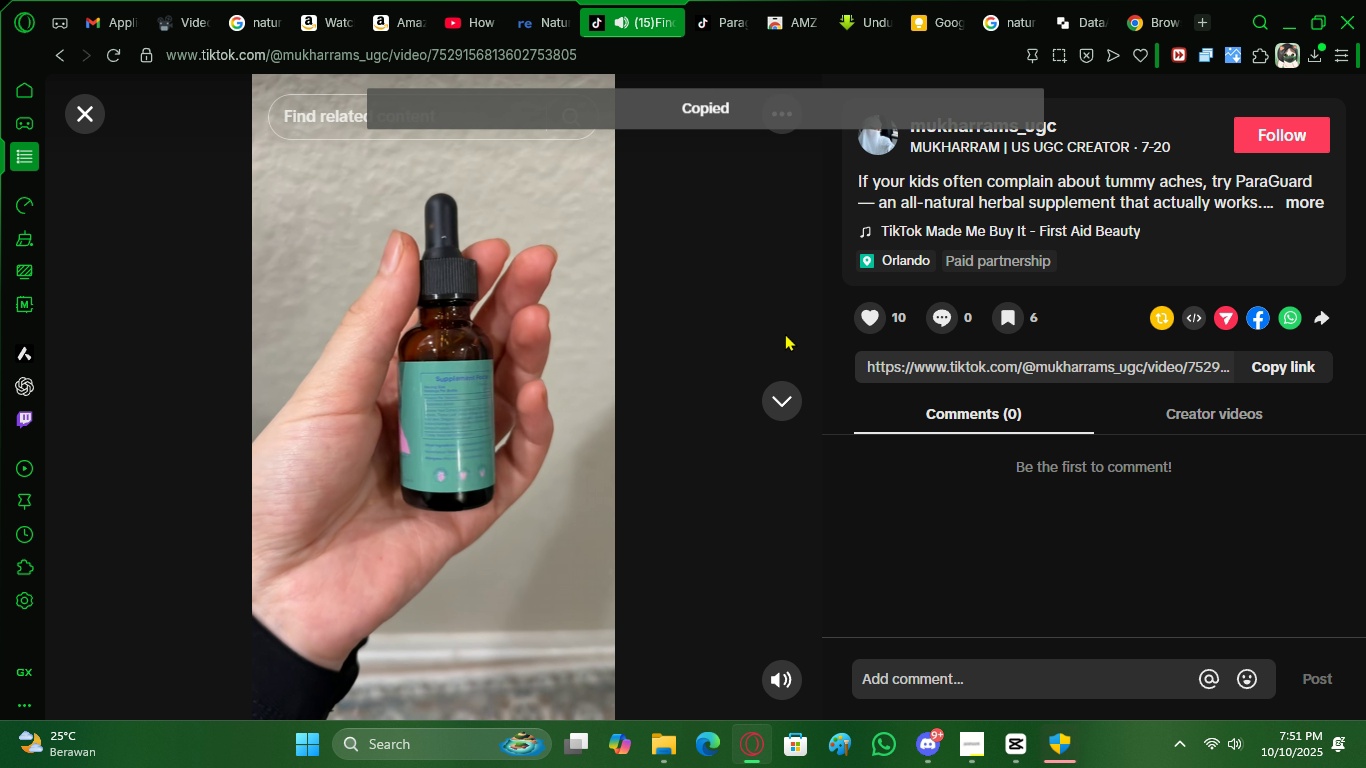 
left_click([84, 103])
 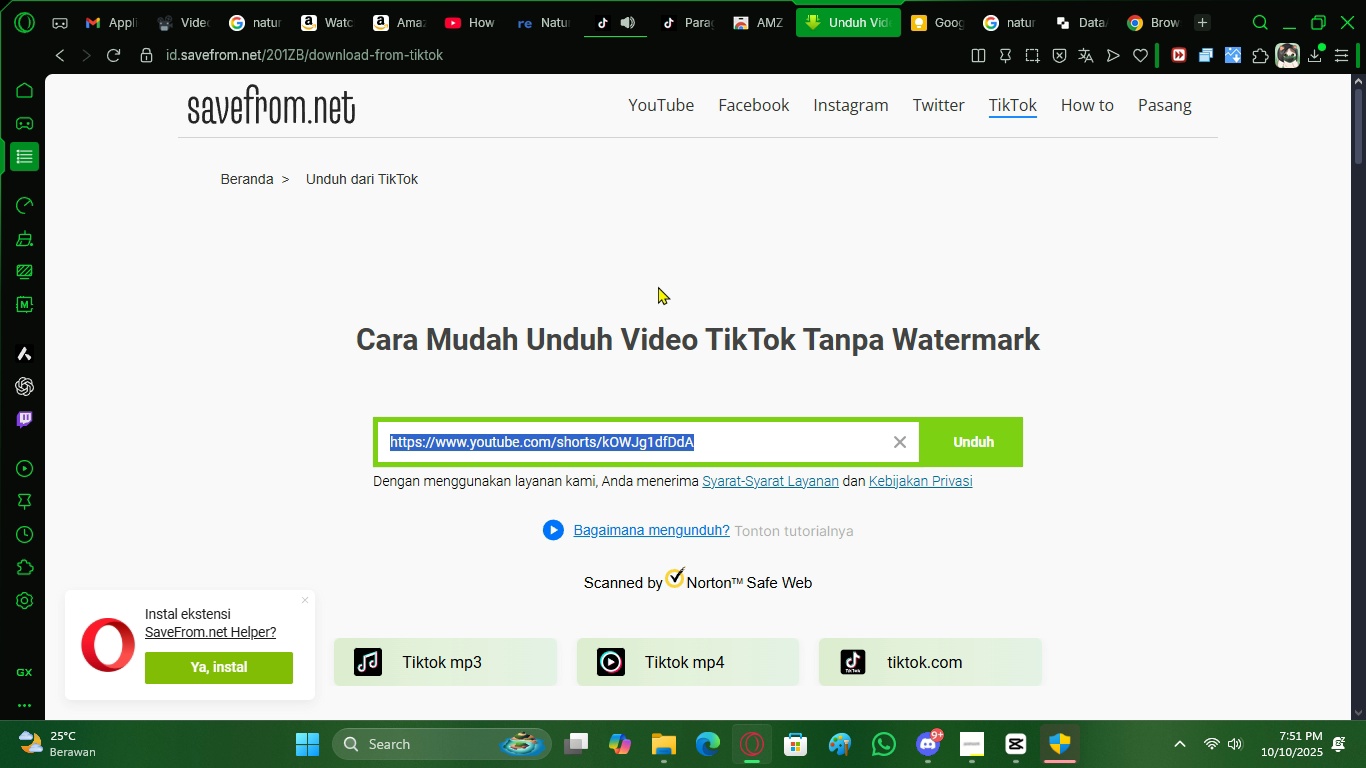 
key(Control+V)
 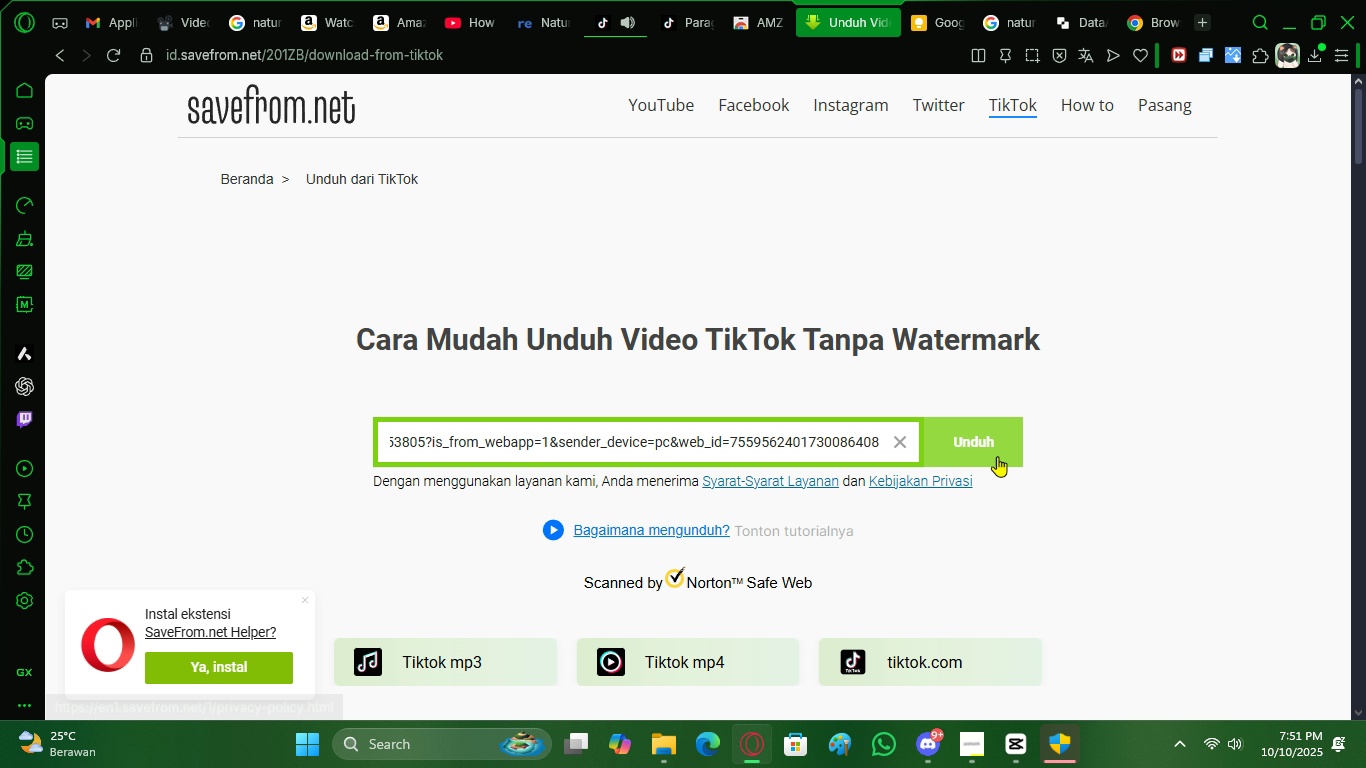 
left_click([997, 456])
 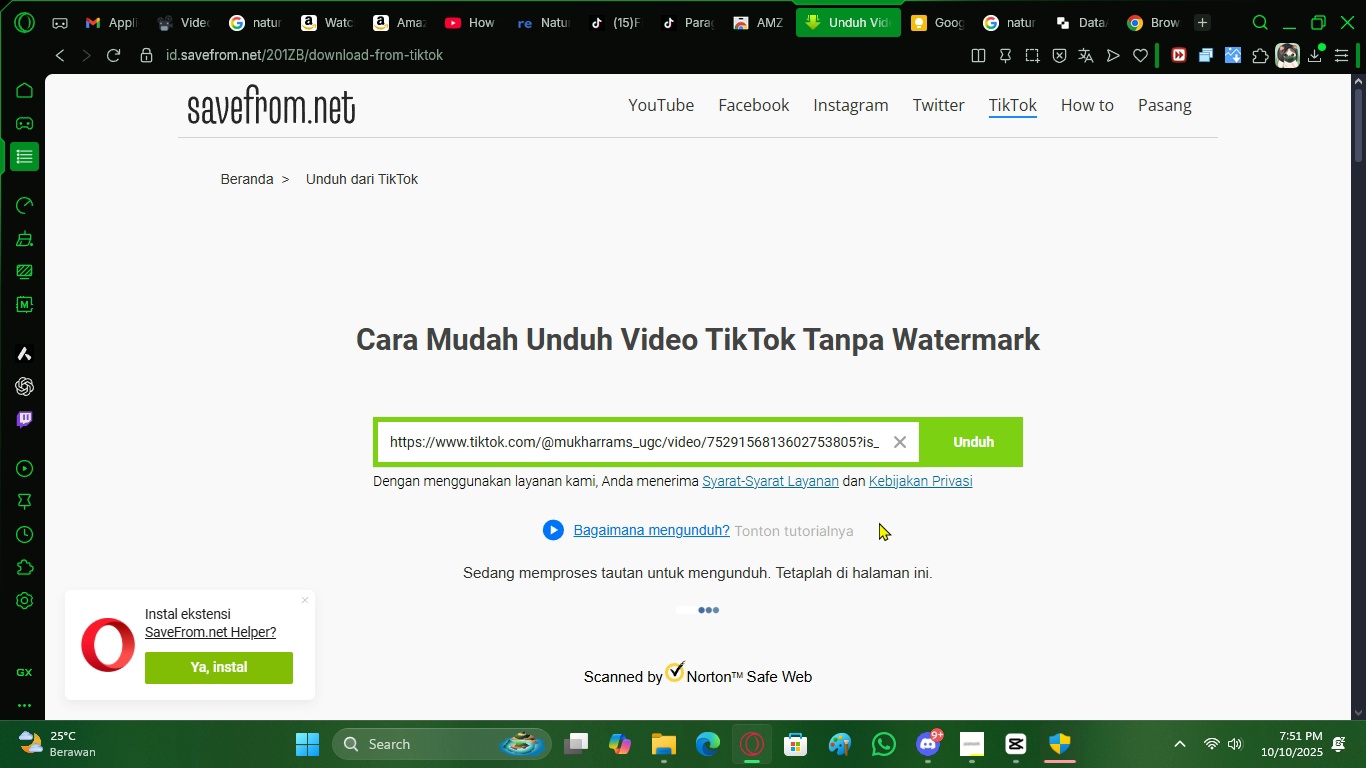 
scroll: coordinate [801, 577], scroll_direction: down, amount: 3.0
 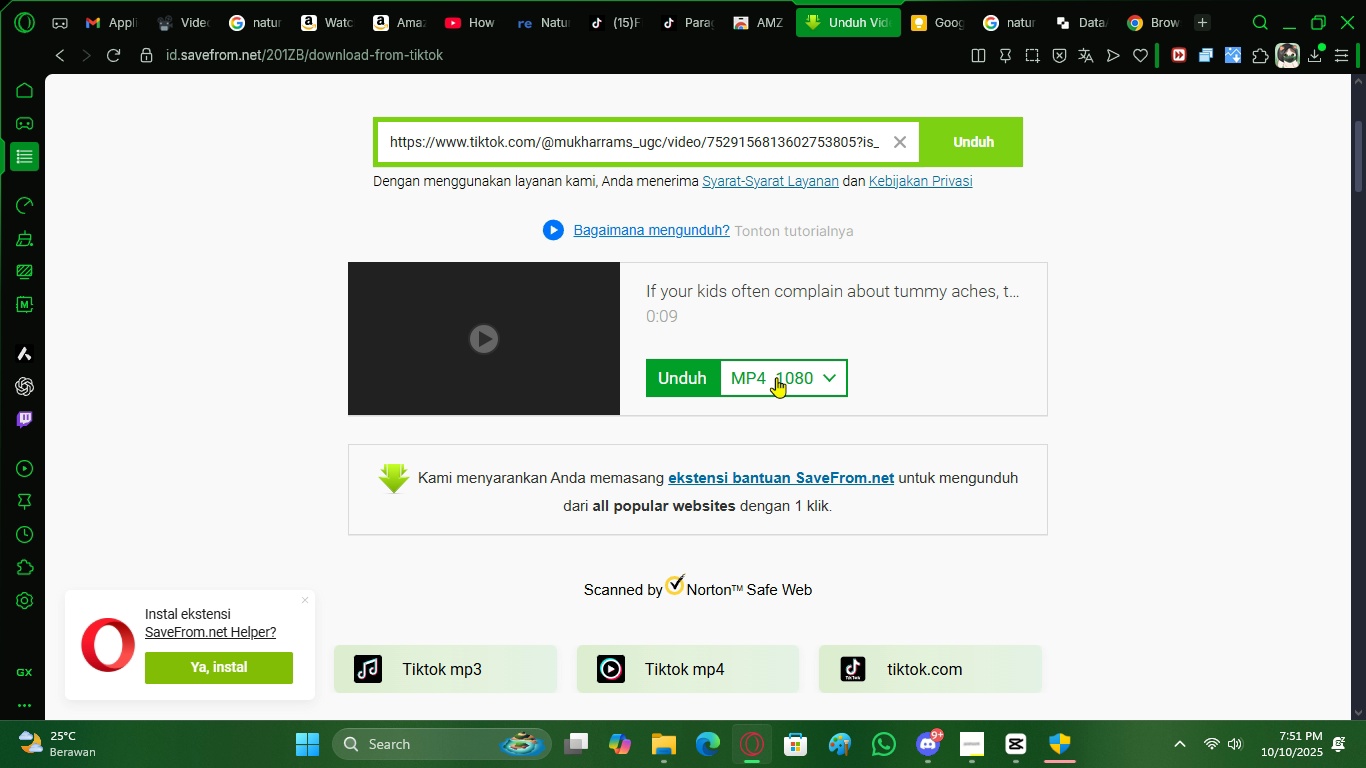 
left_click([776, 377])
 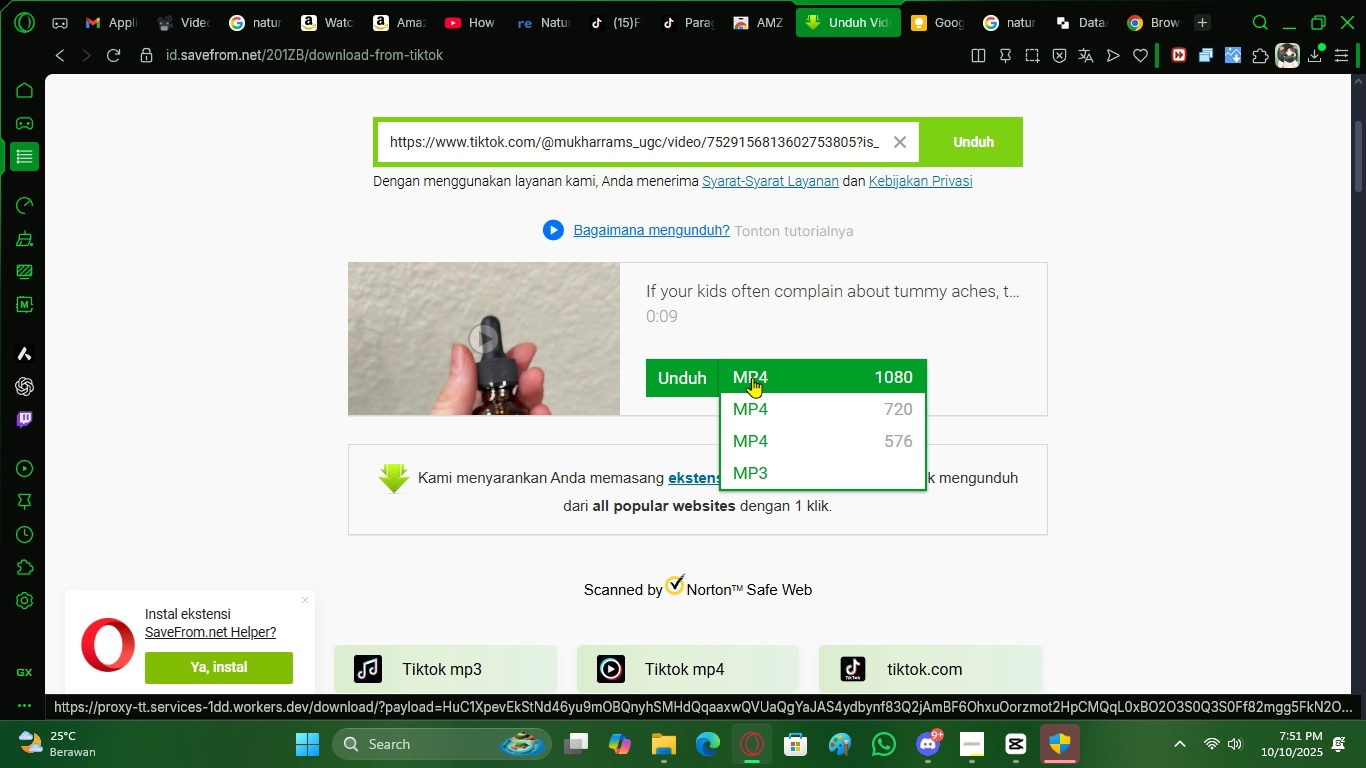 
left_click([752, 377])
 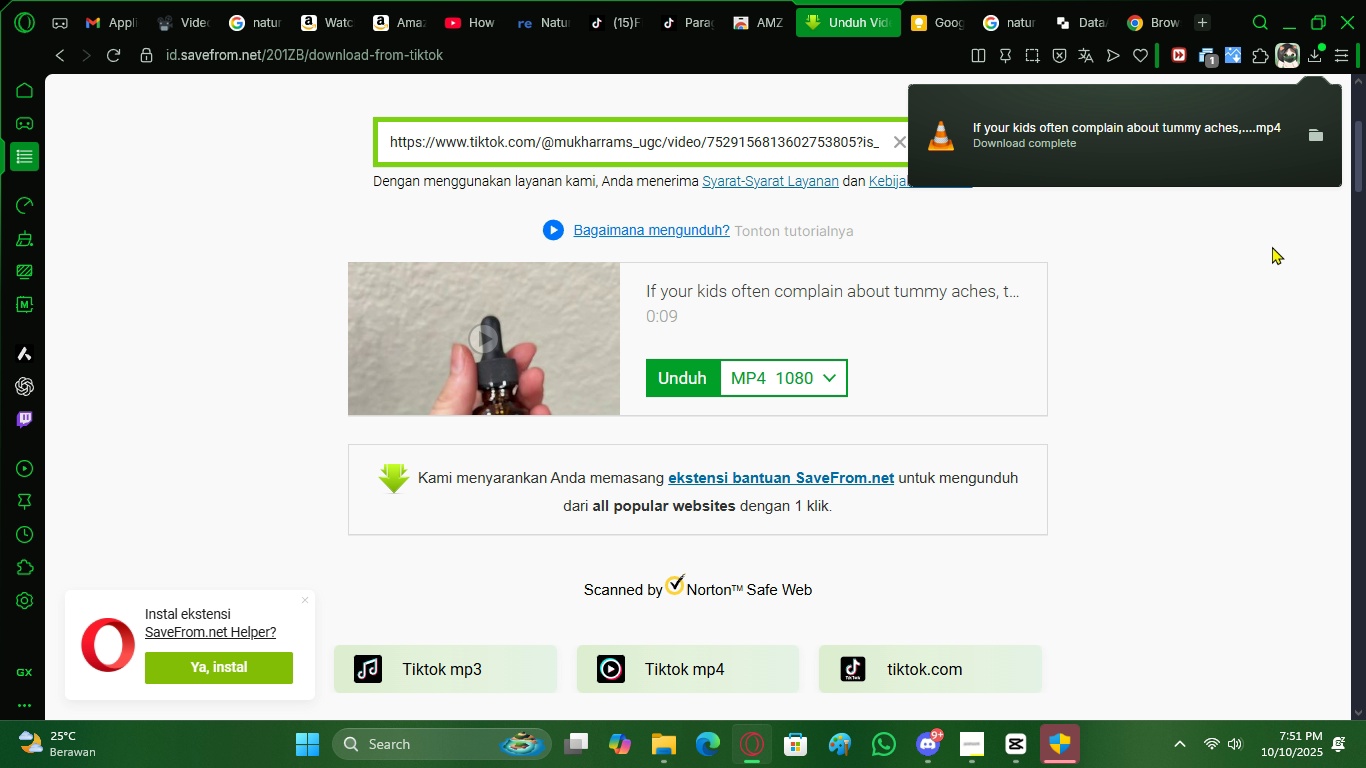 
left_click([1317, 130])
 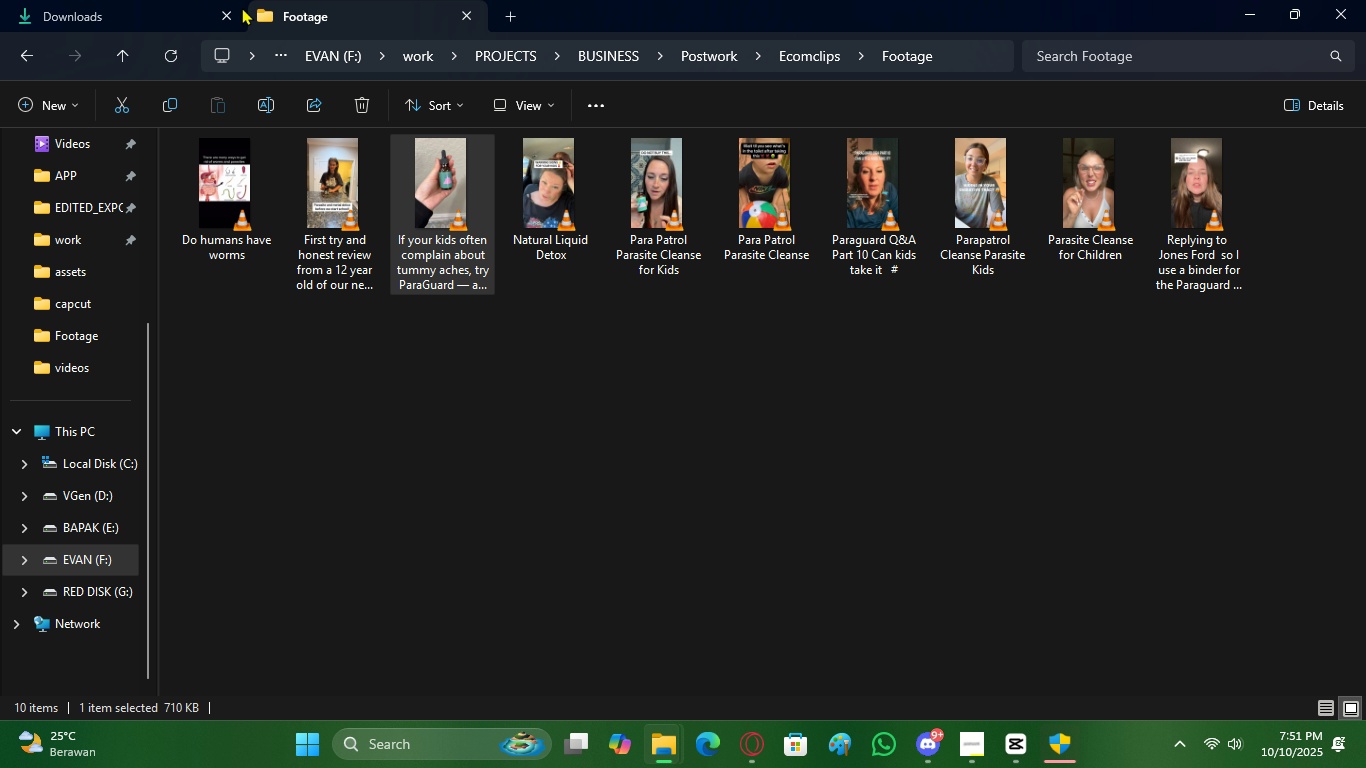 
left_click([121, 0])
 